 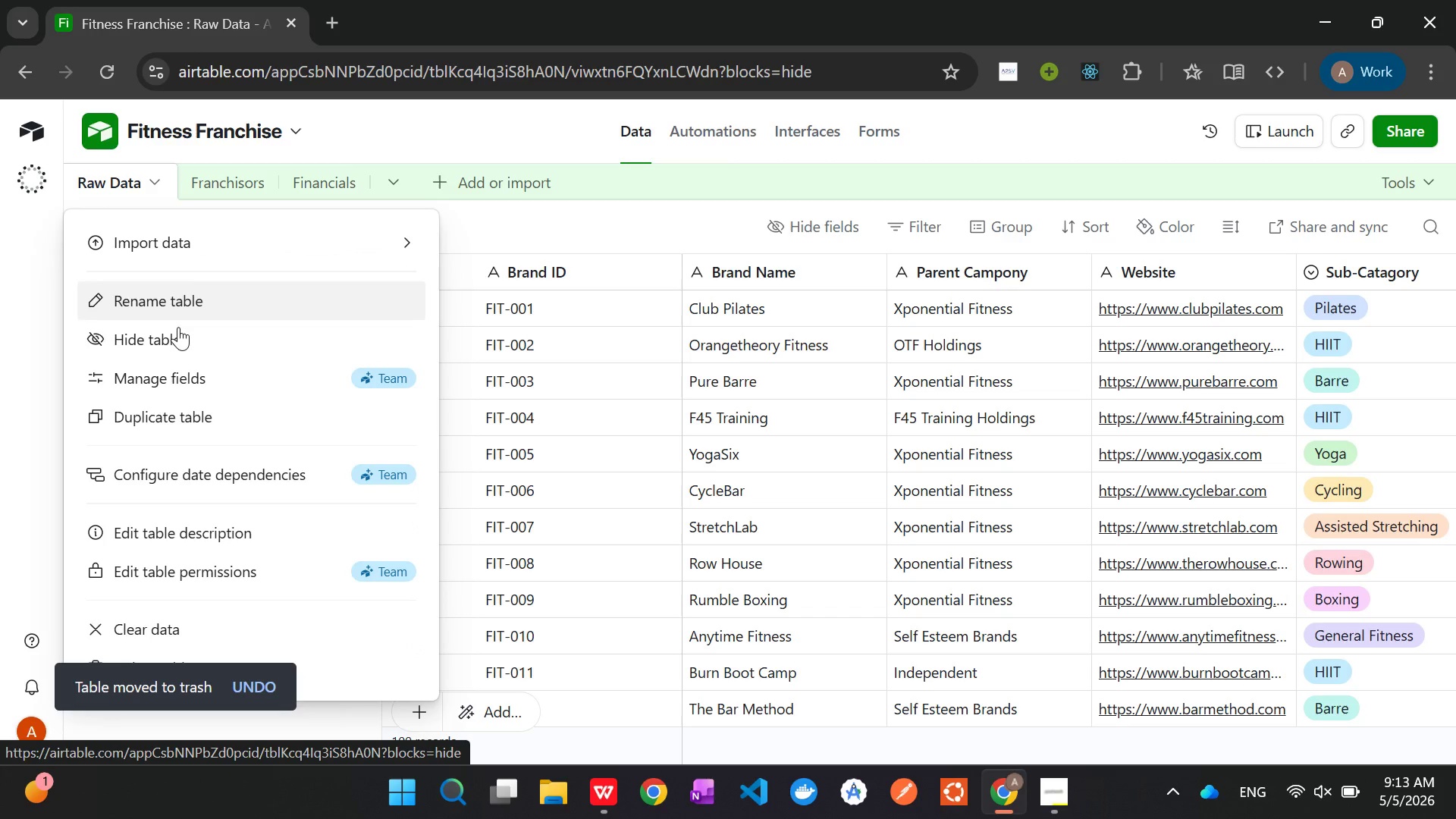 
left_click([204, 422])
 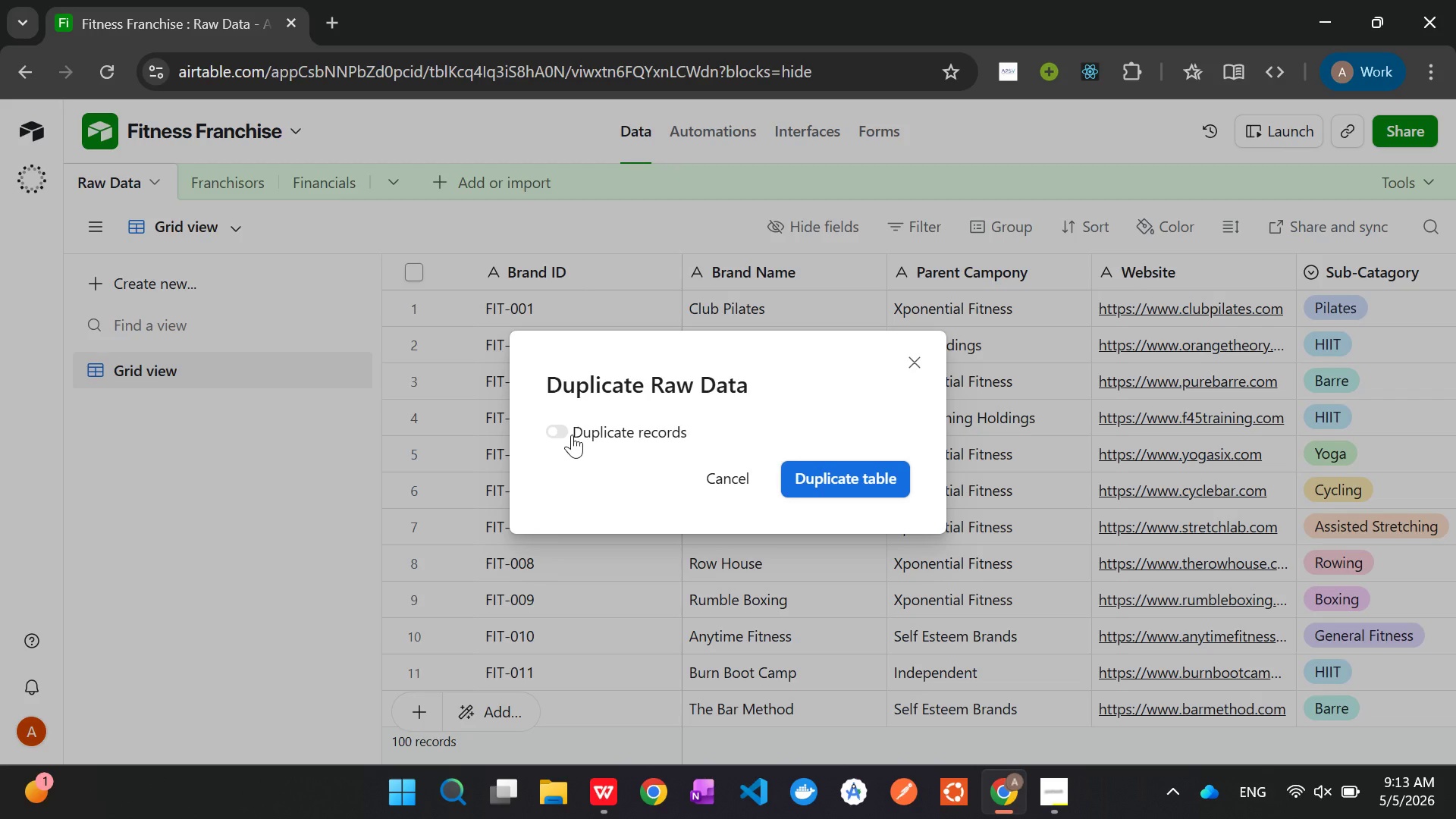 
left_click([566, 432])
 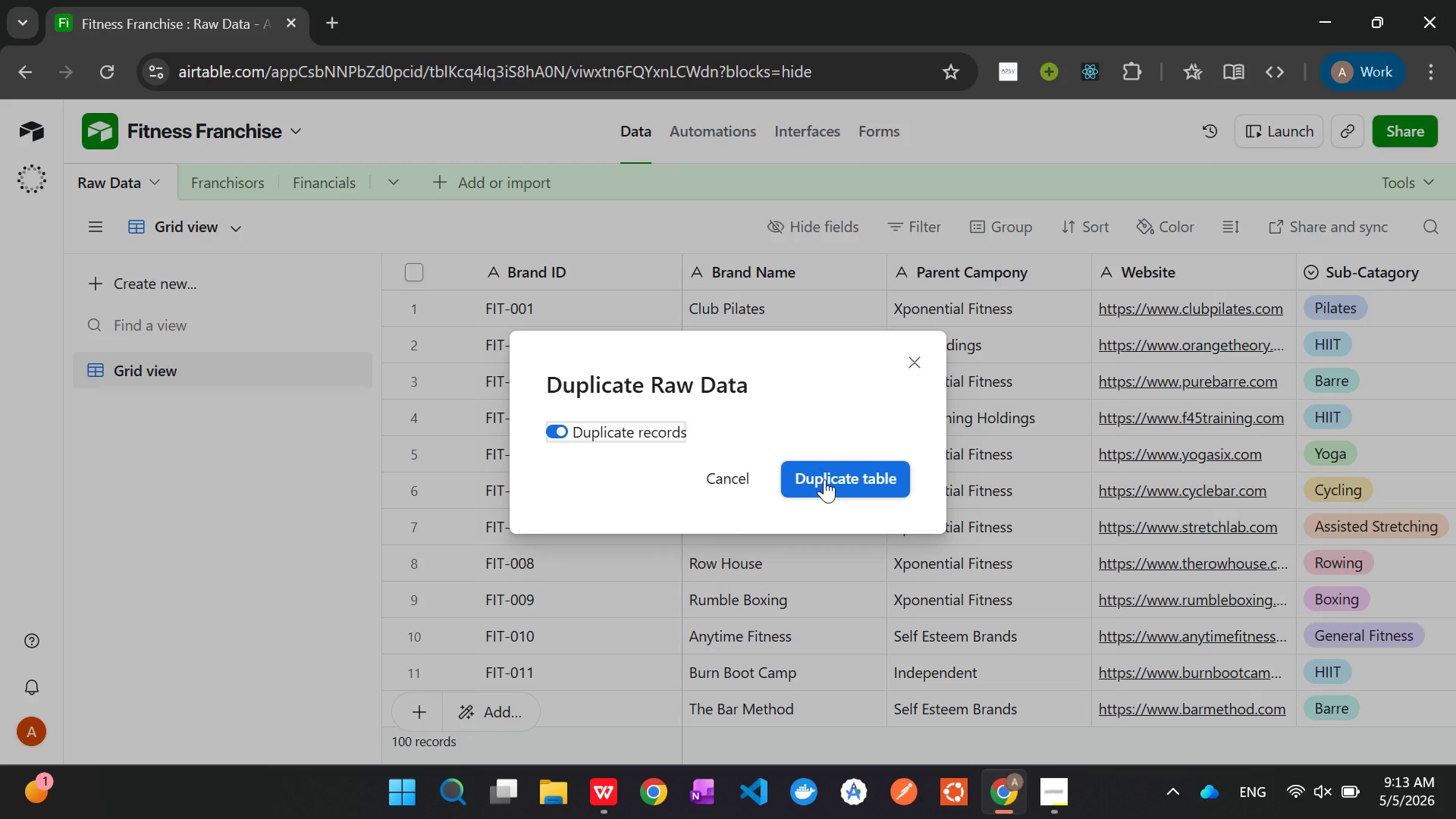 
left_click([829, 481])
 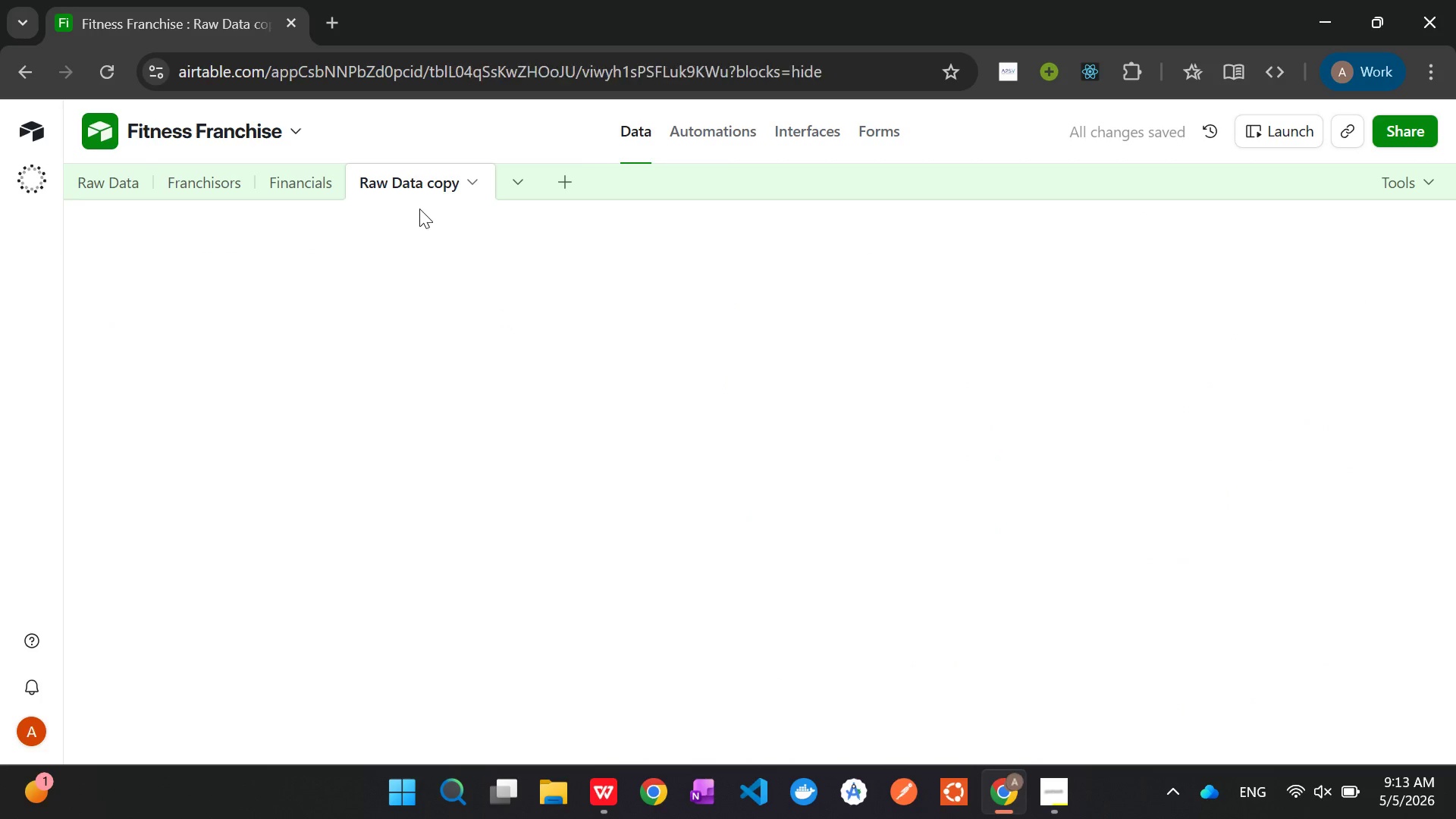 
wait(7.25)
 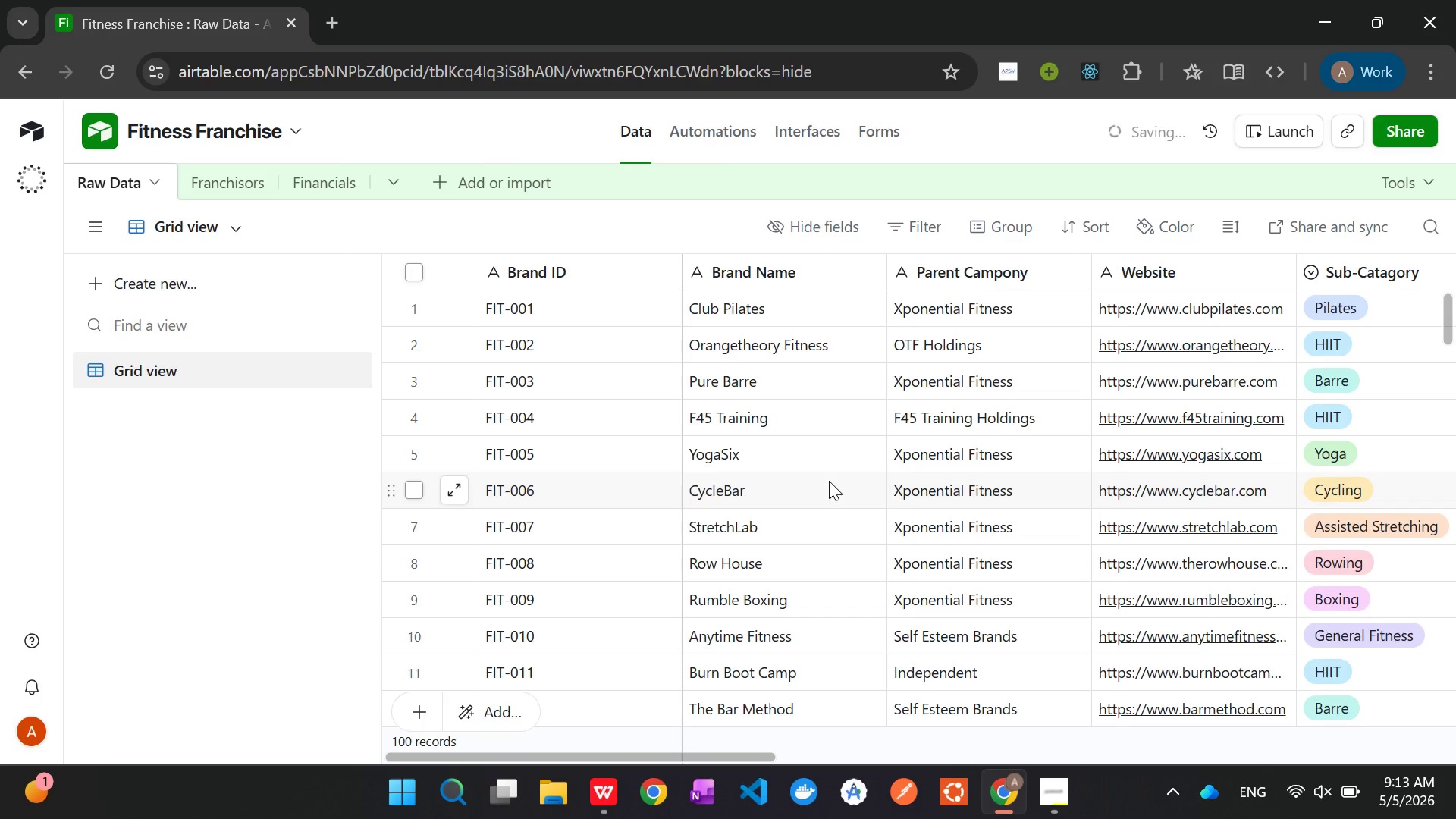 
double_click([416, 184])
 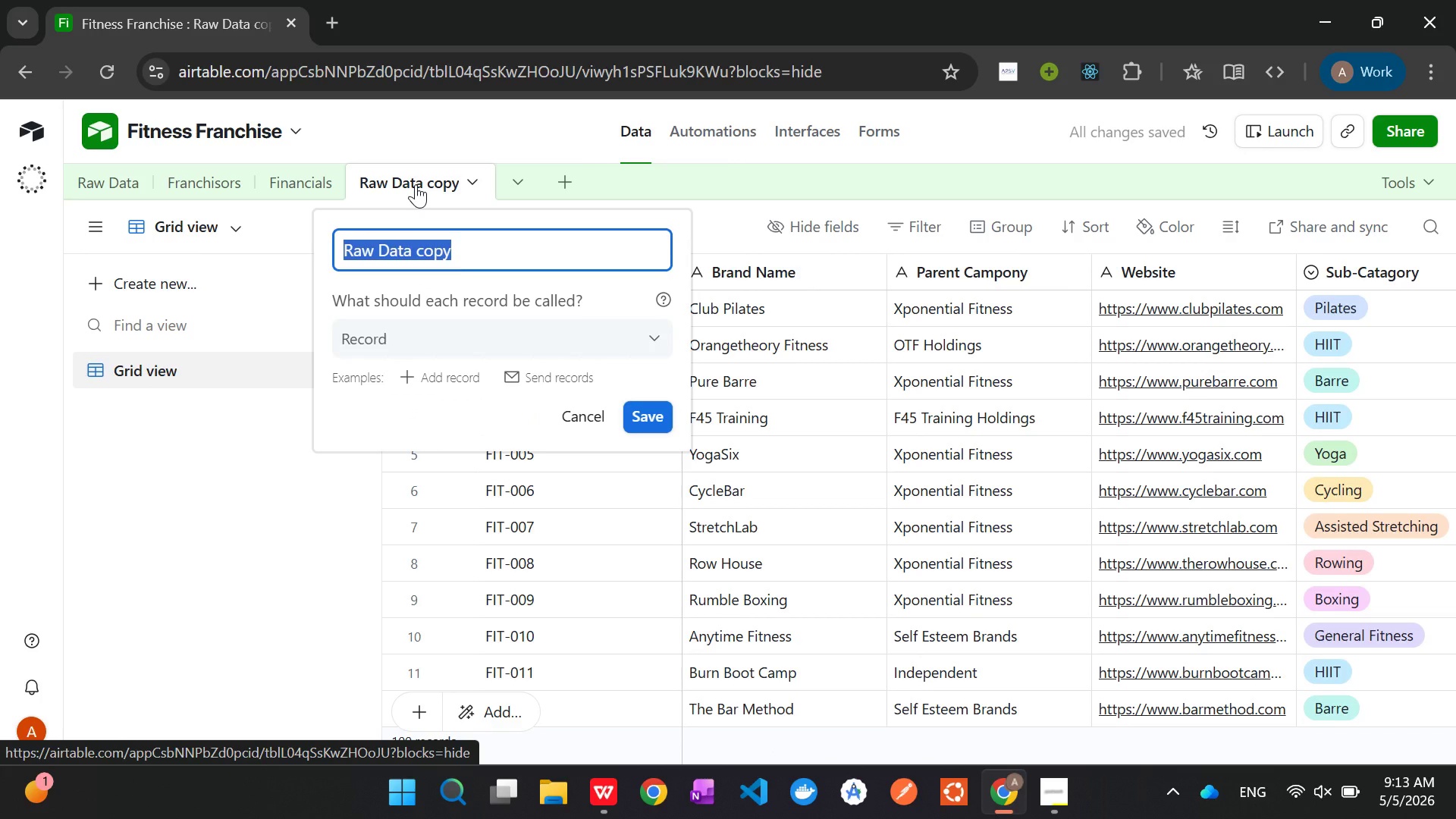 
key(Backspace)
type(Performancr)
key(Backspace)
type(e)
 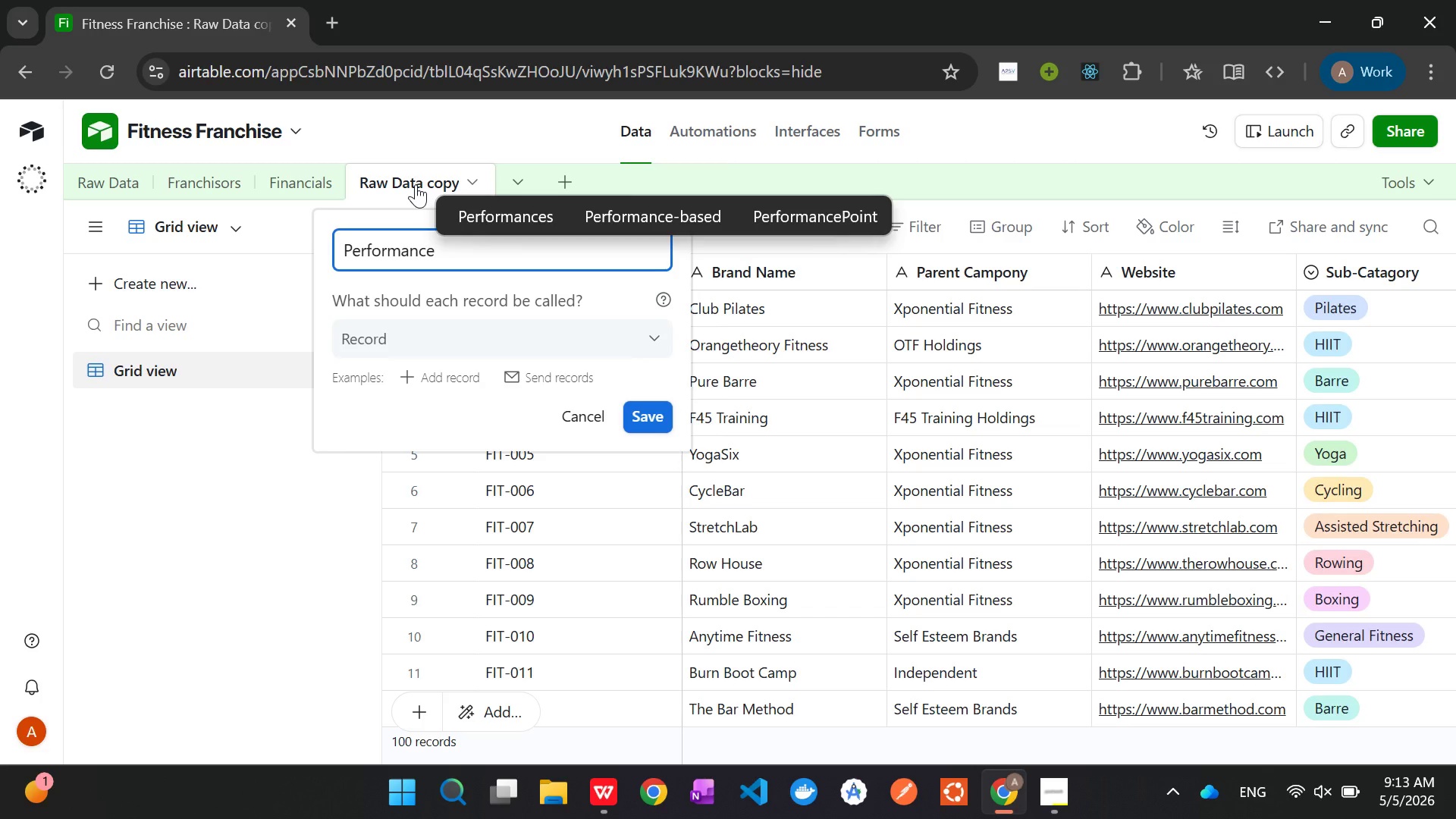 
left_click([591, 278])
 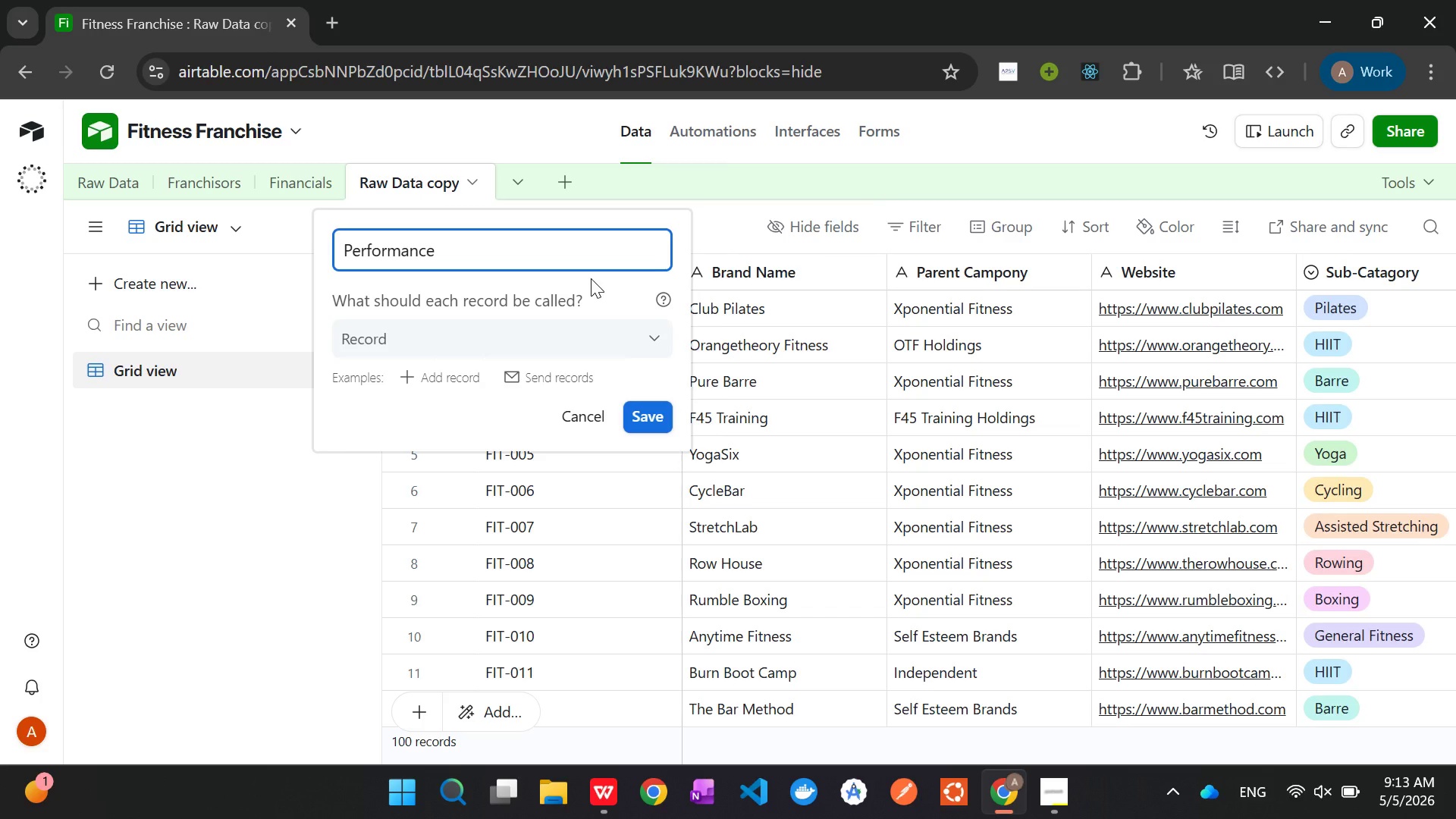 
left_click([500, 243])
 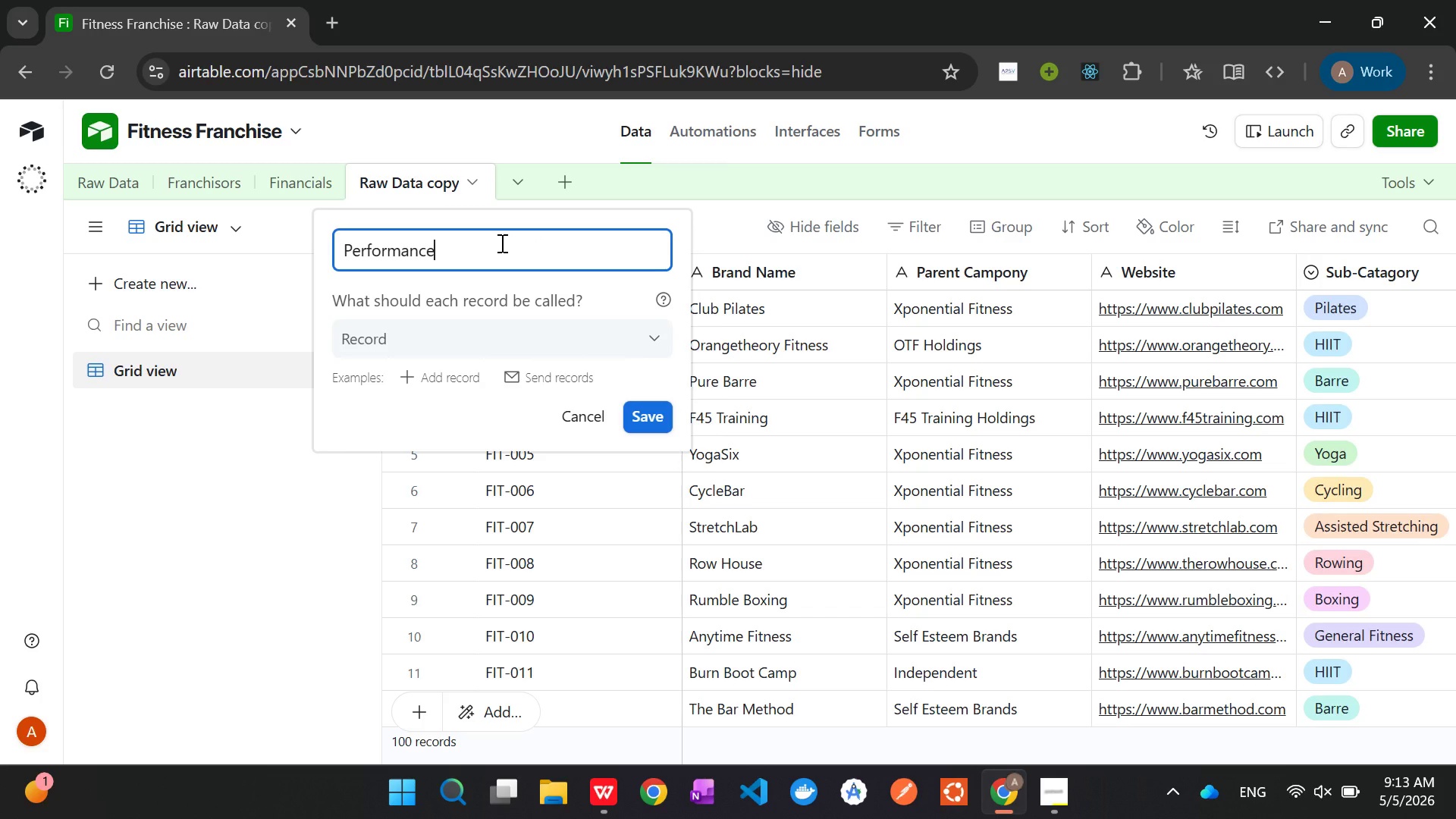 
type( Metrics)
 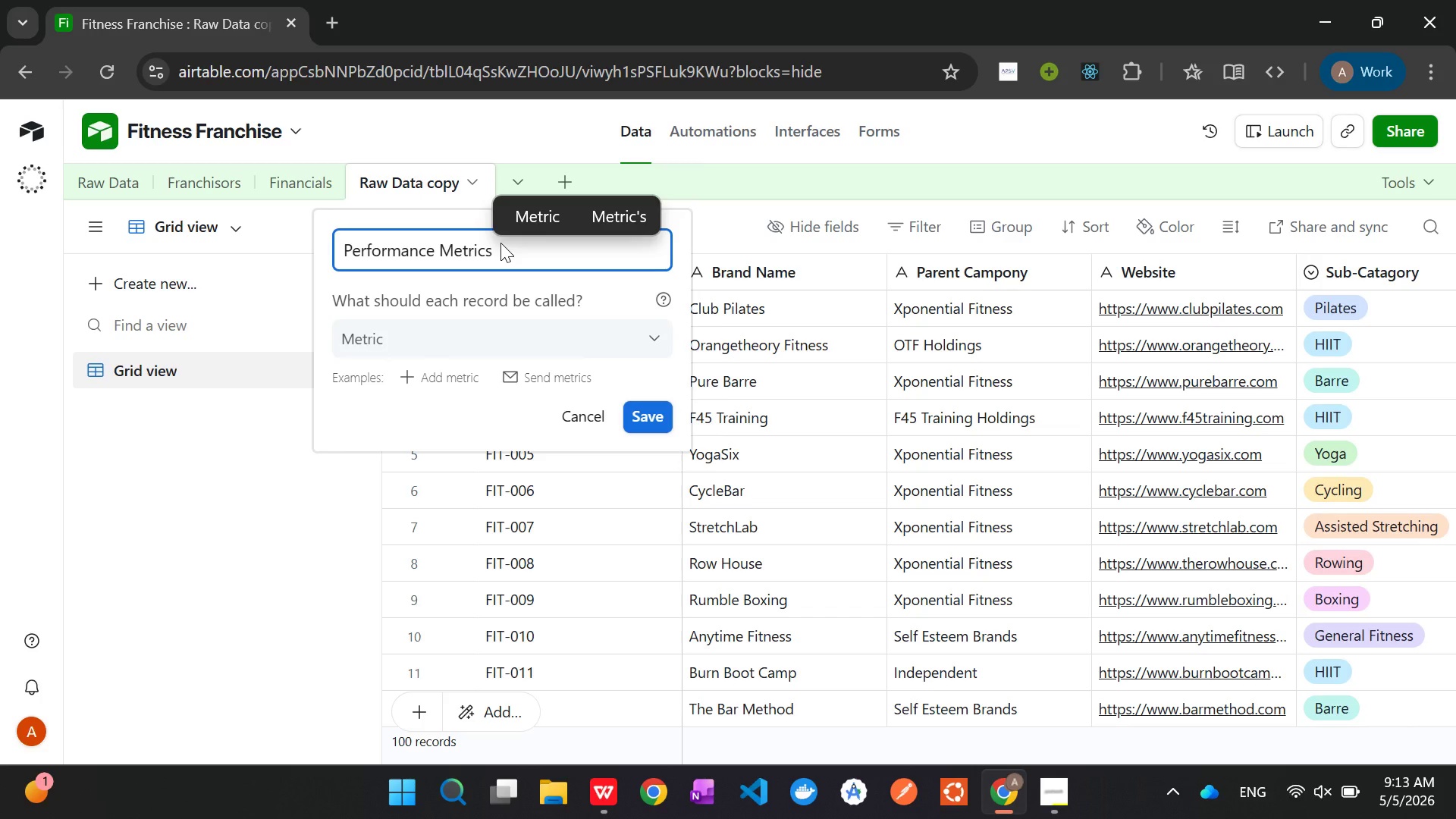 
key(Enter)
 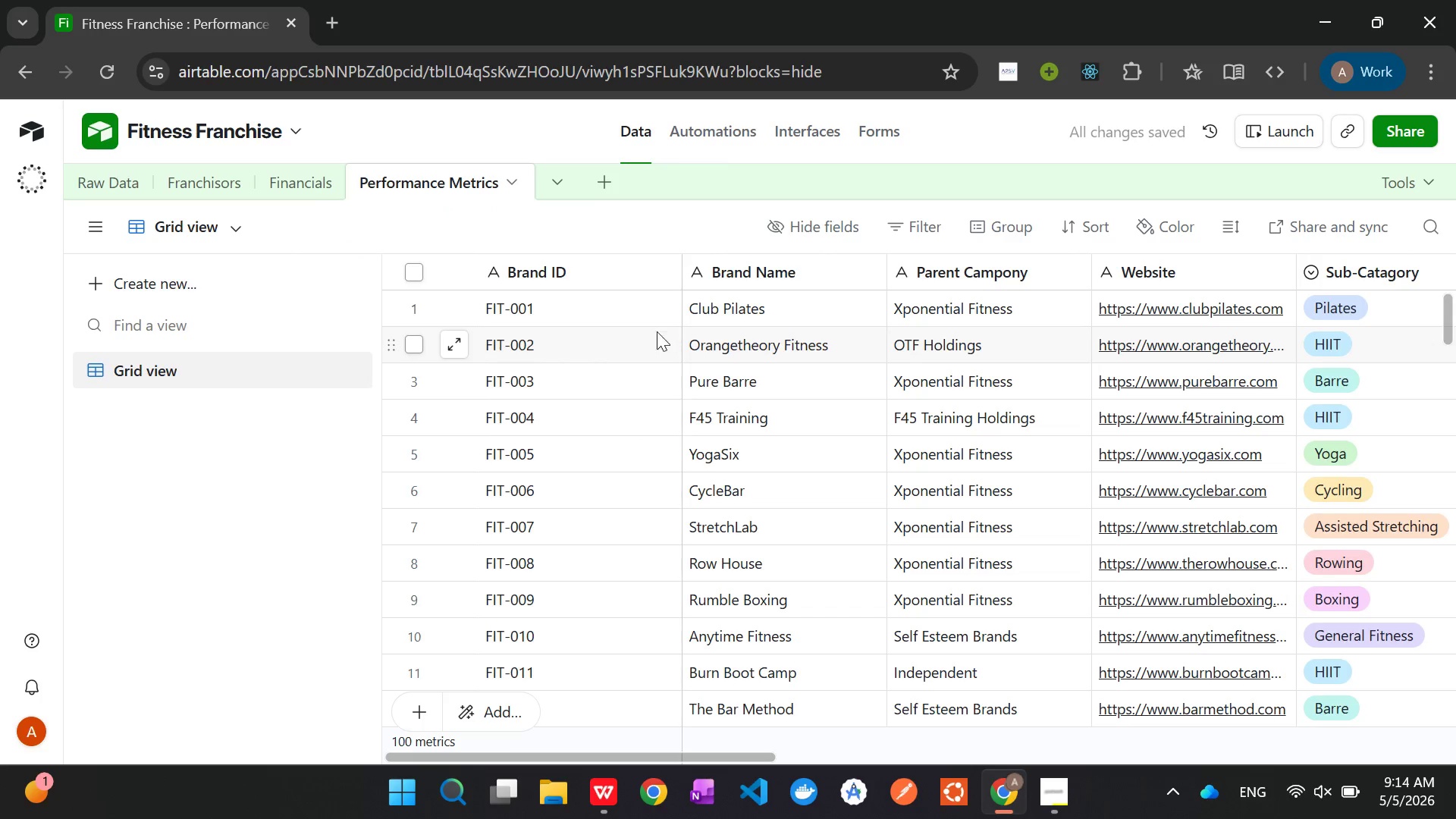 
right_click([579, 278])
 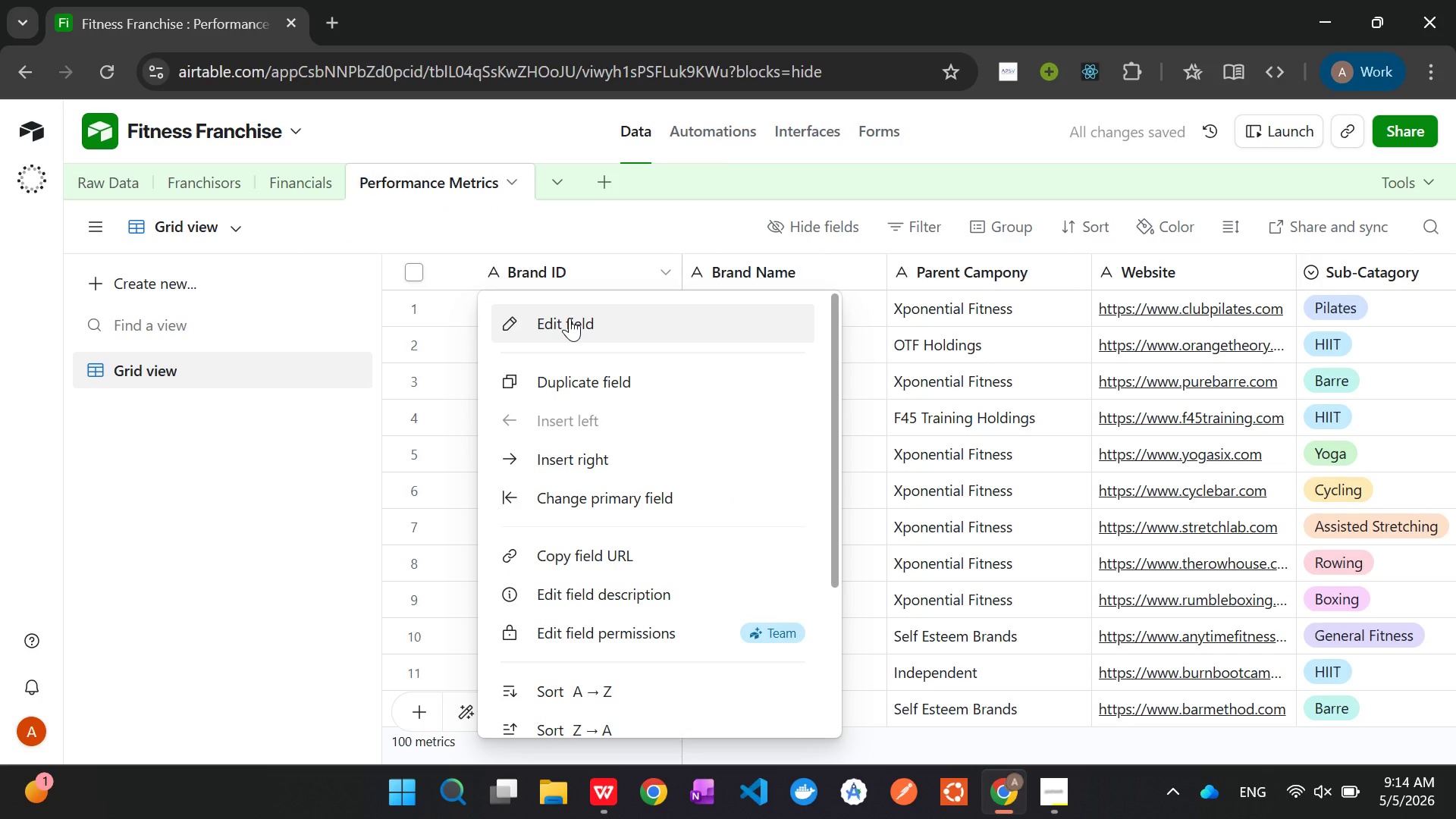 
left_click([570, 318])
 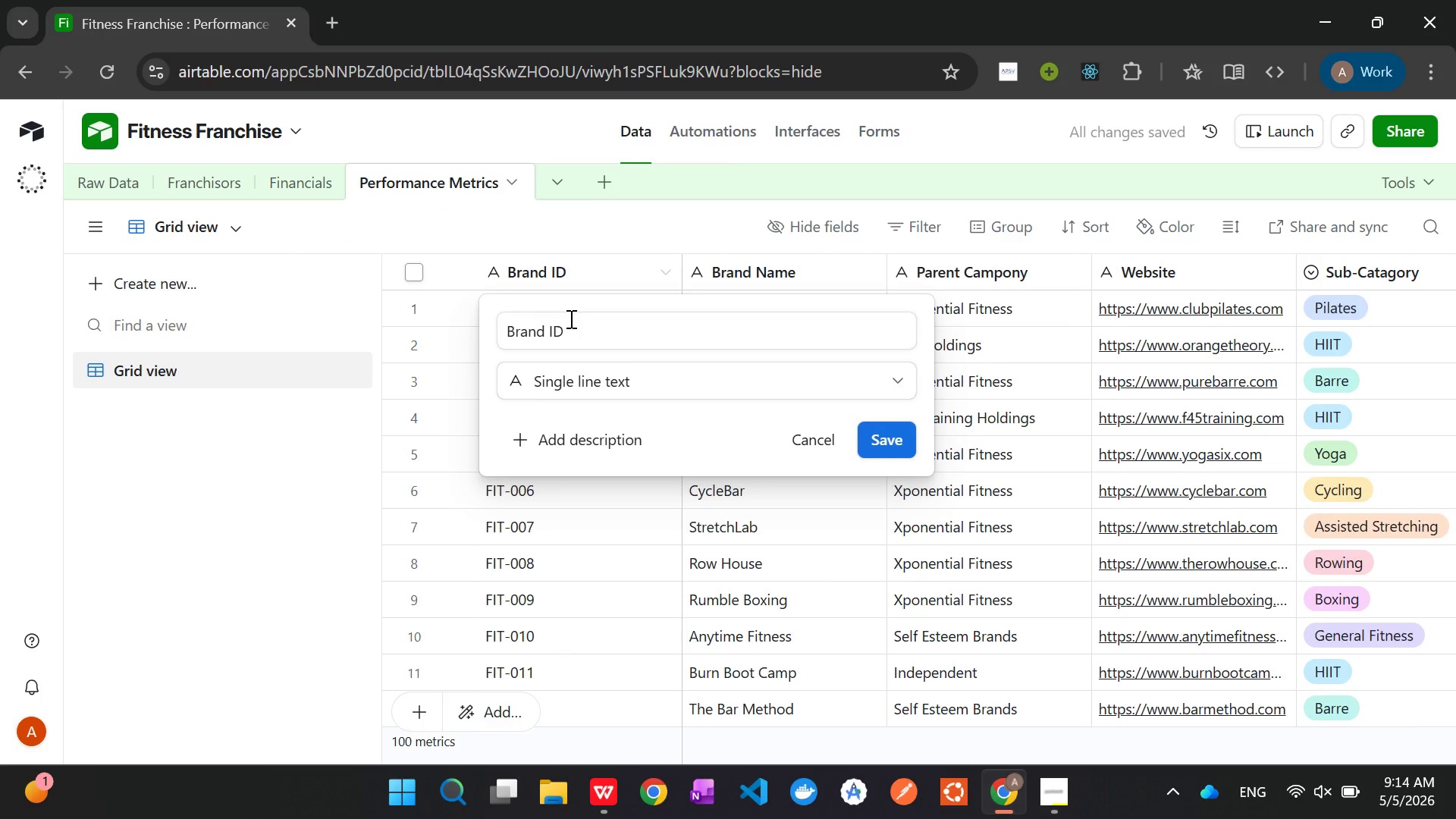 
left_click([572, 325])
 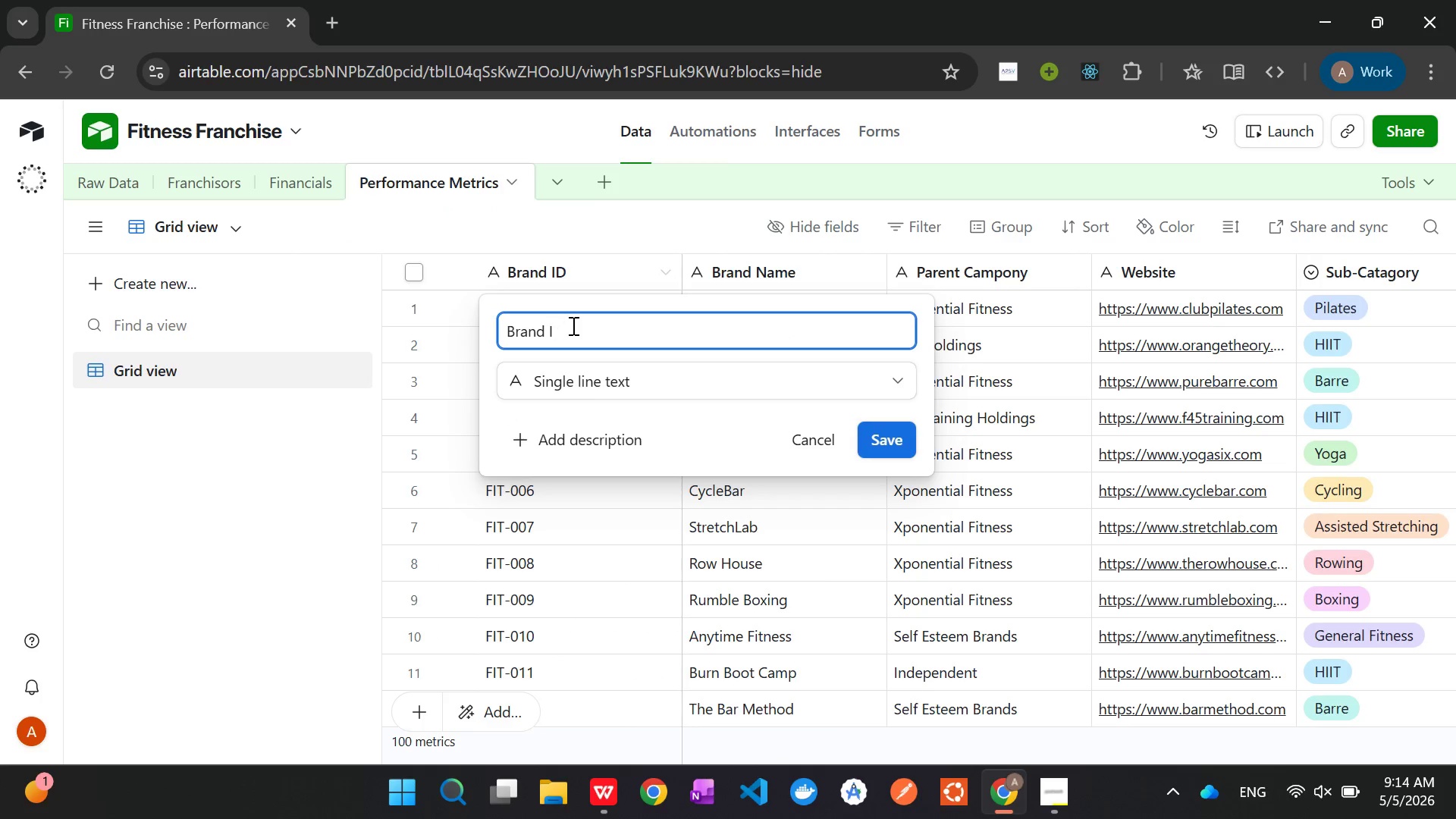 
key(Backspace)
key(Backspace)
key(Backspace)
key(Backspace)
key(Backspace)
key(Backspace)
key(Backspace)
key(Backspace)
type(Performance ID)
 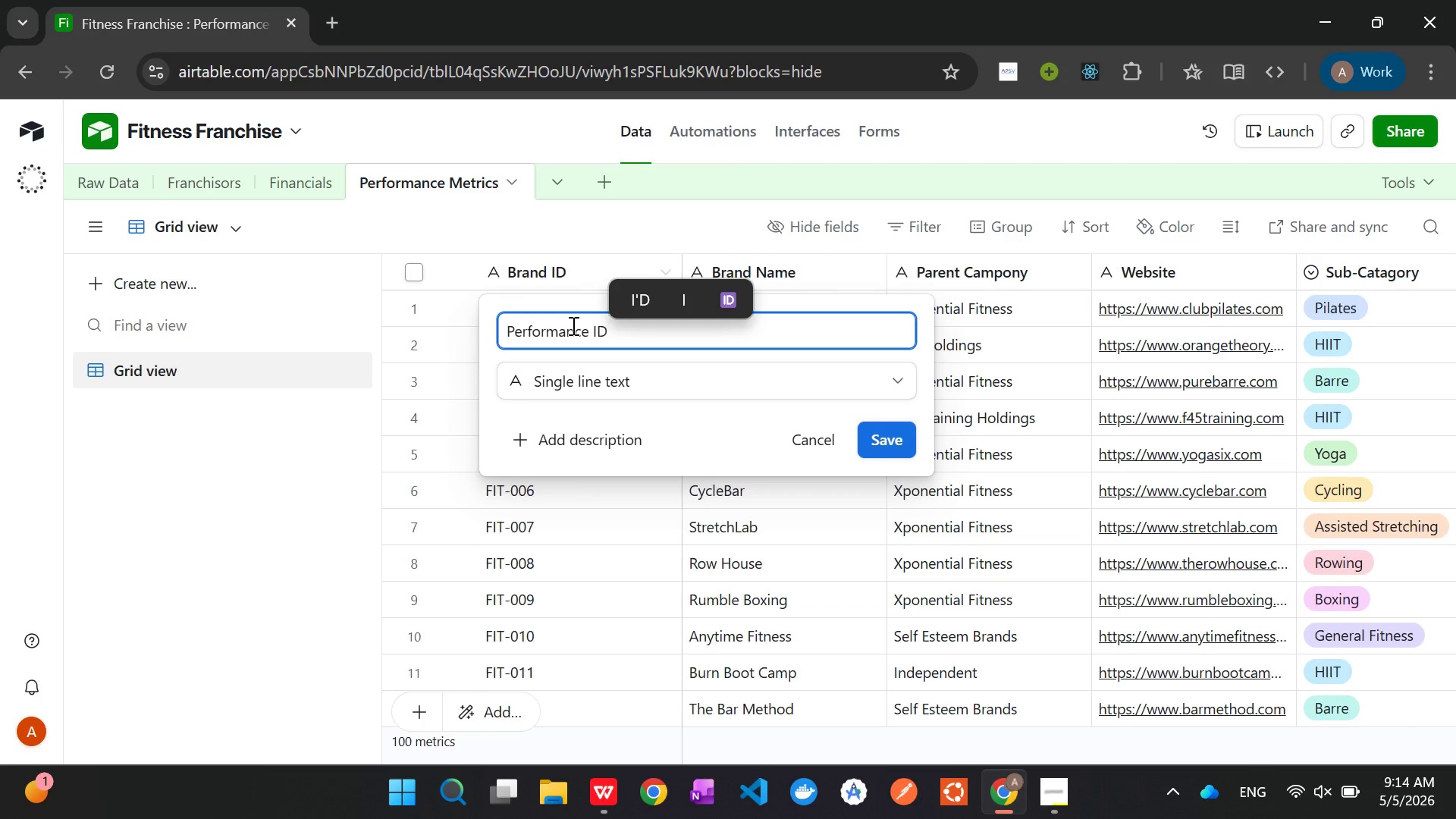 
key(Enter)
 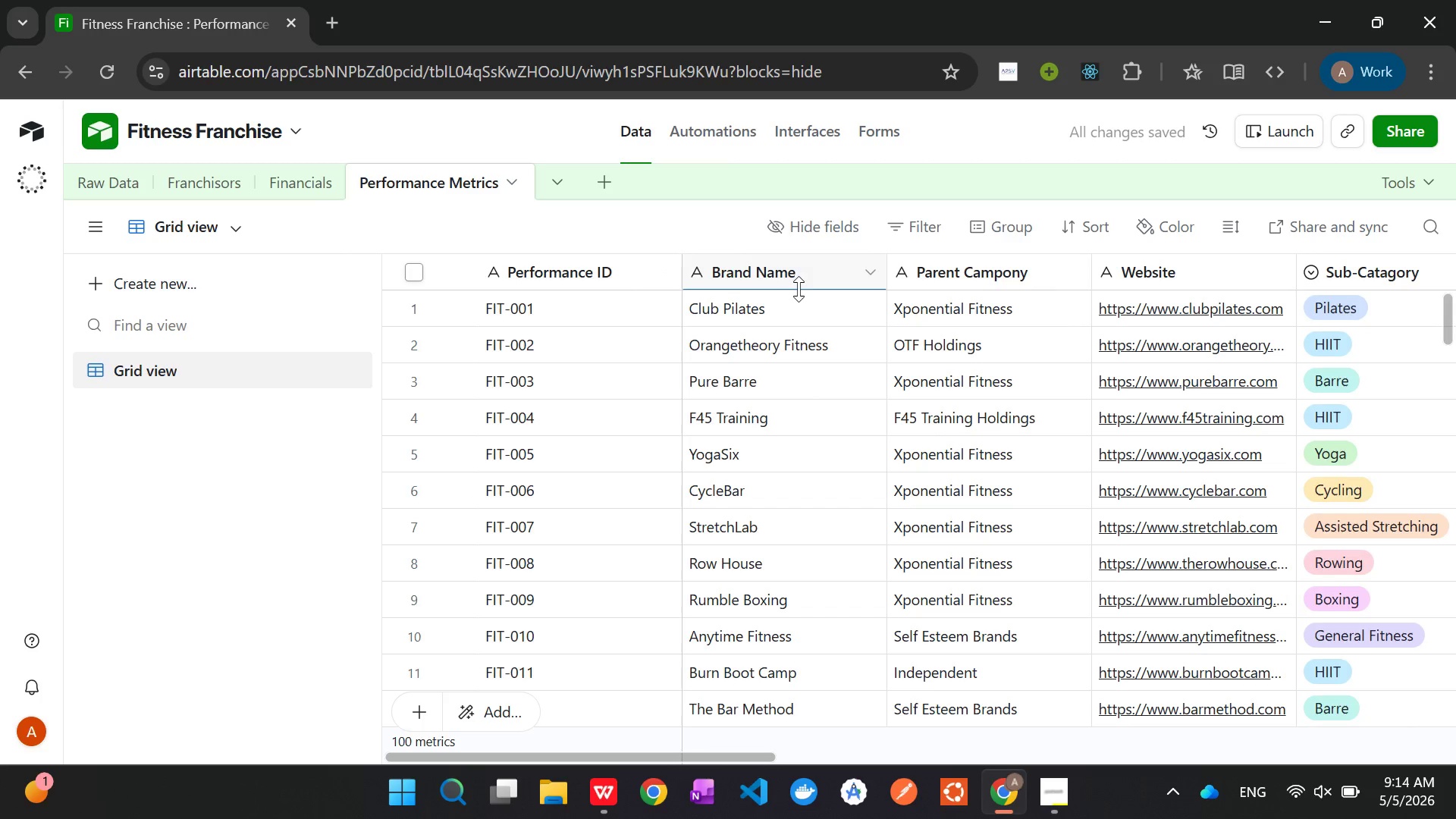 
wait(9.31)
 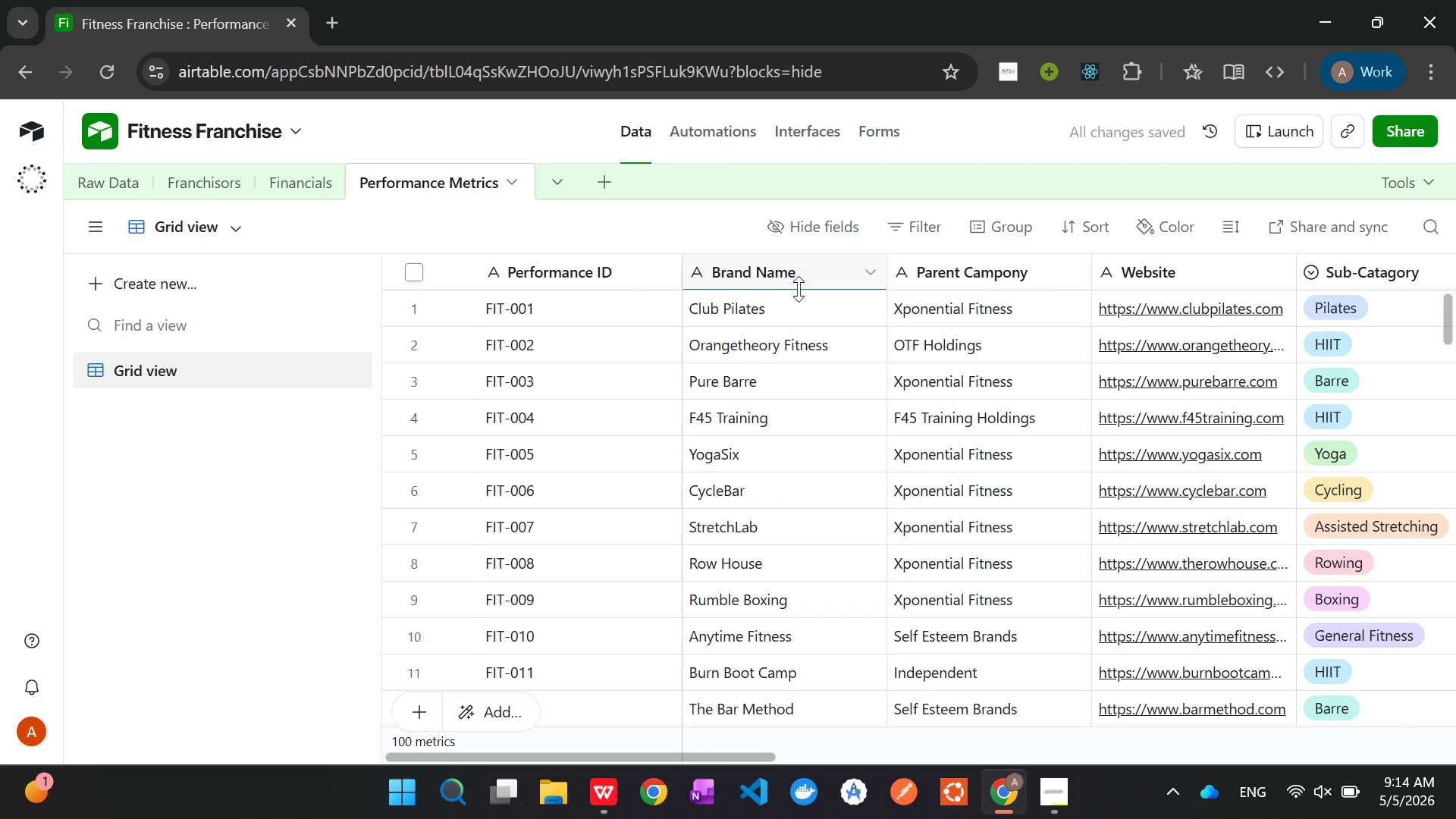 
hold_key(key=ControlLeft, duration=1.53)
left_click([959, 265])
 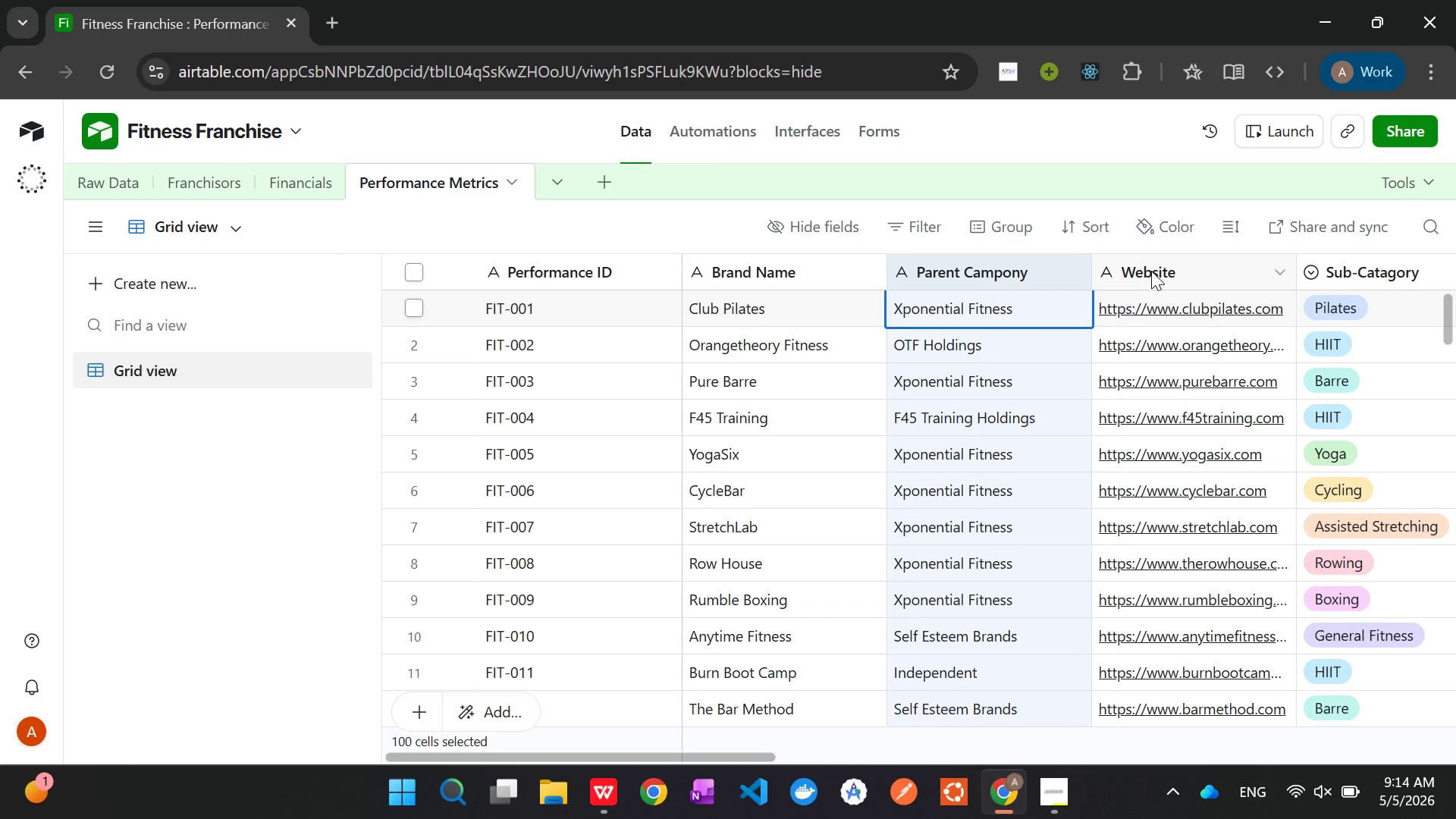 
hold_key(key=ControlLeft, duration=0.73)
left_click([1153, 272])
 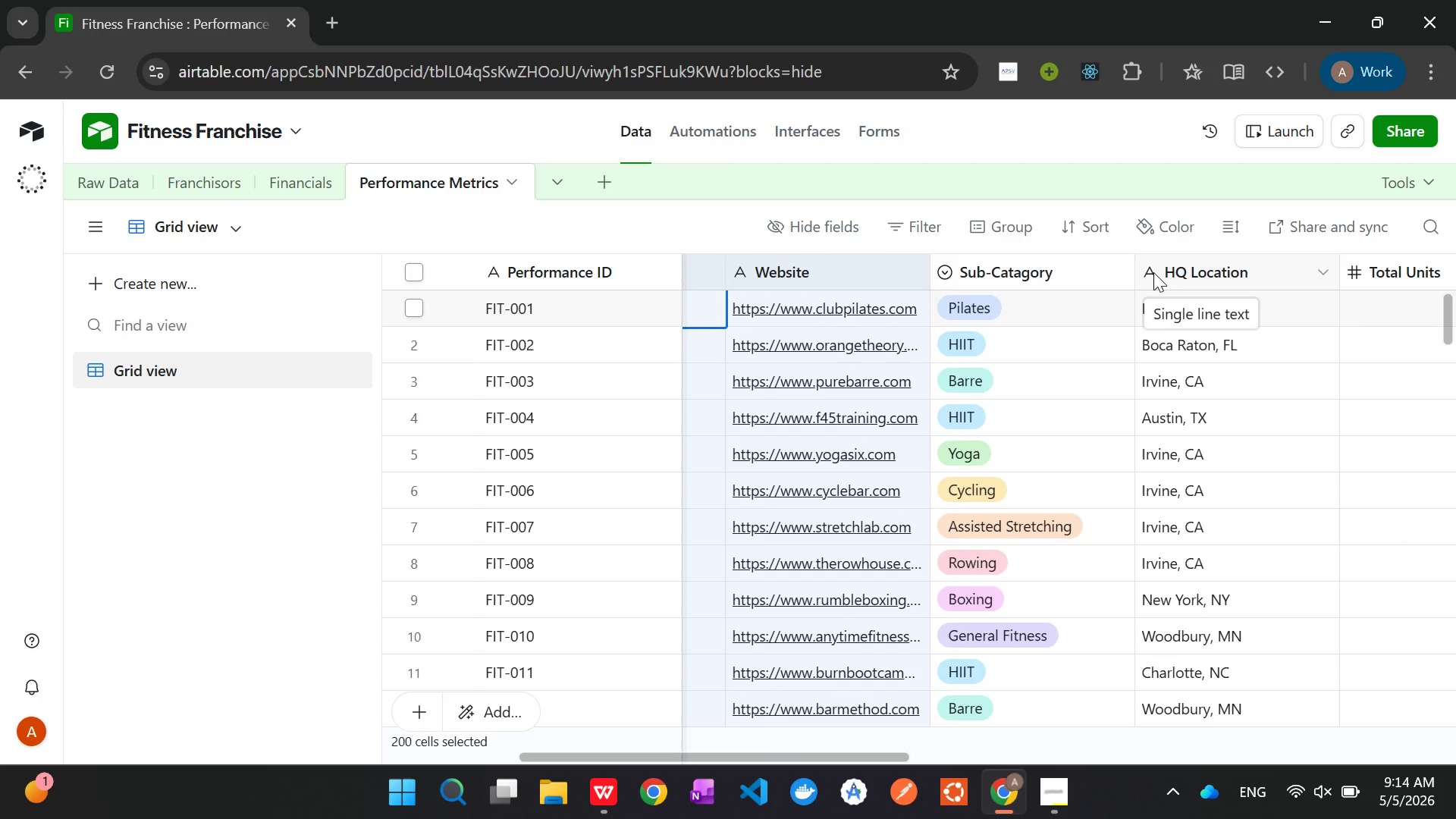 
hold_key(key=ControlLeft, duration=1.02)
left_click([1033, 274])
 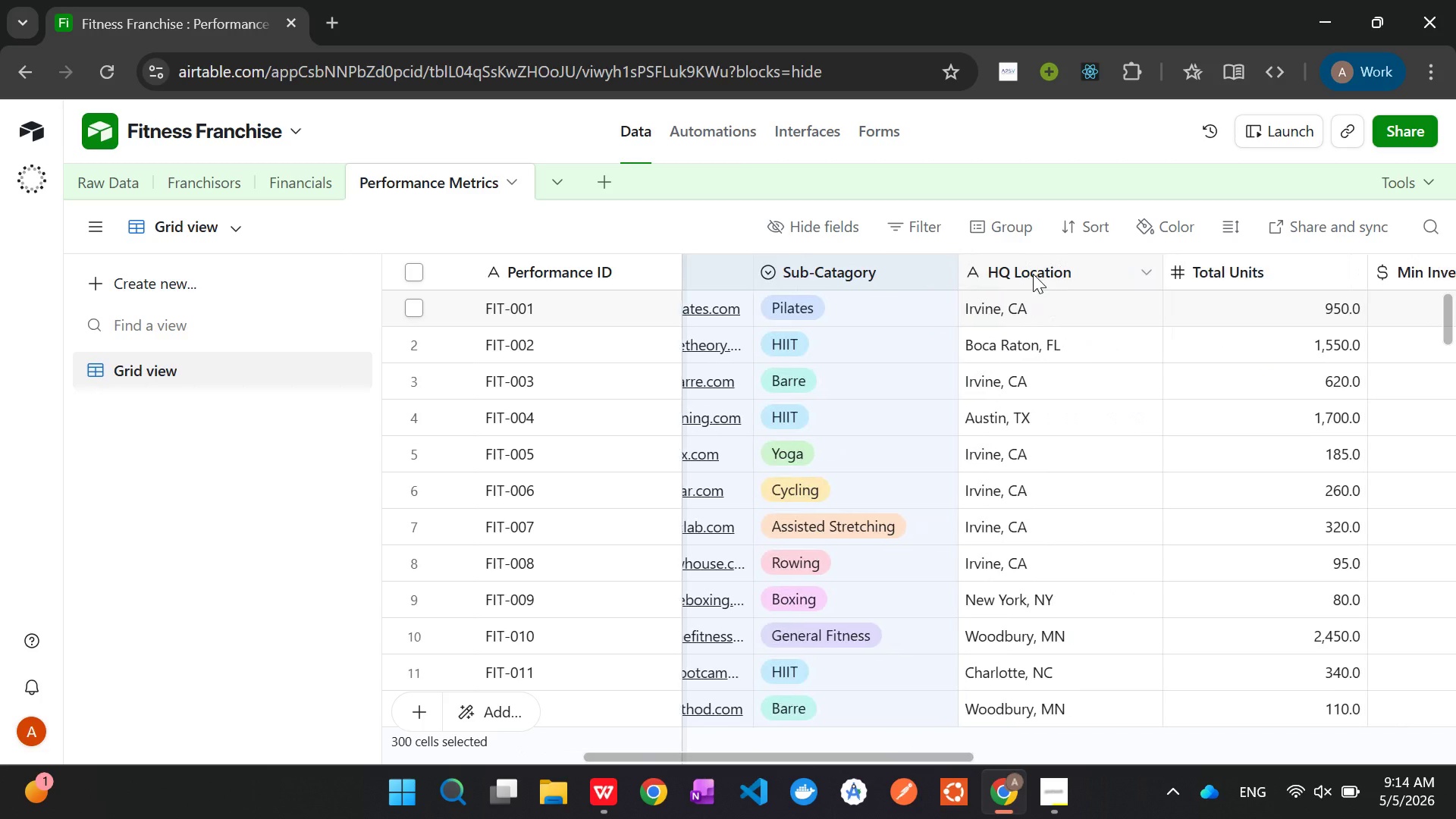 
hold_key(key=ControlLeft, duration=1.52)
 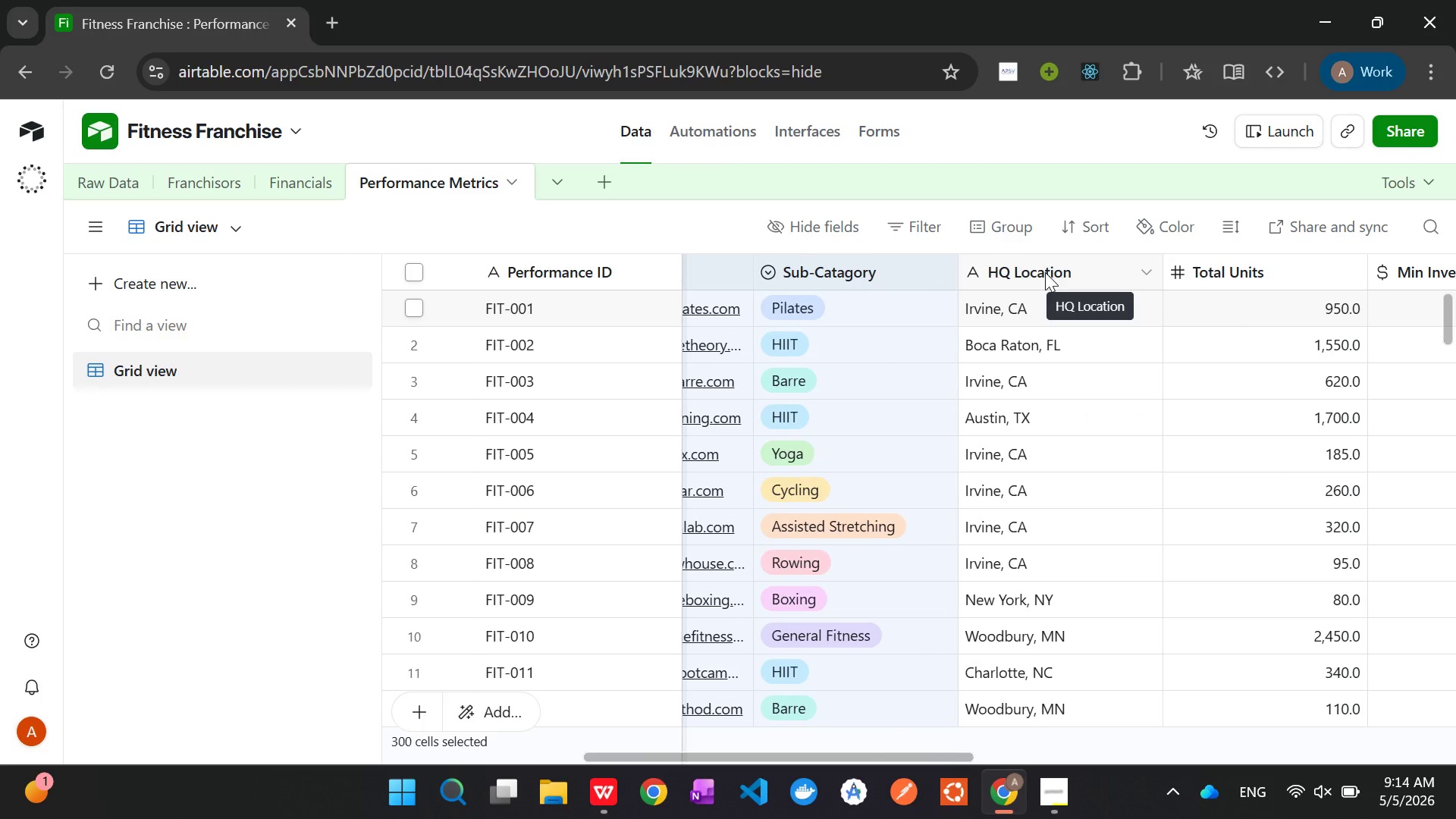 
hold_key(key=ControlLeft, duration=1.5)
left_click([1045, 272])
 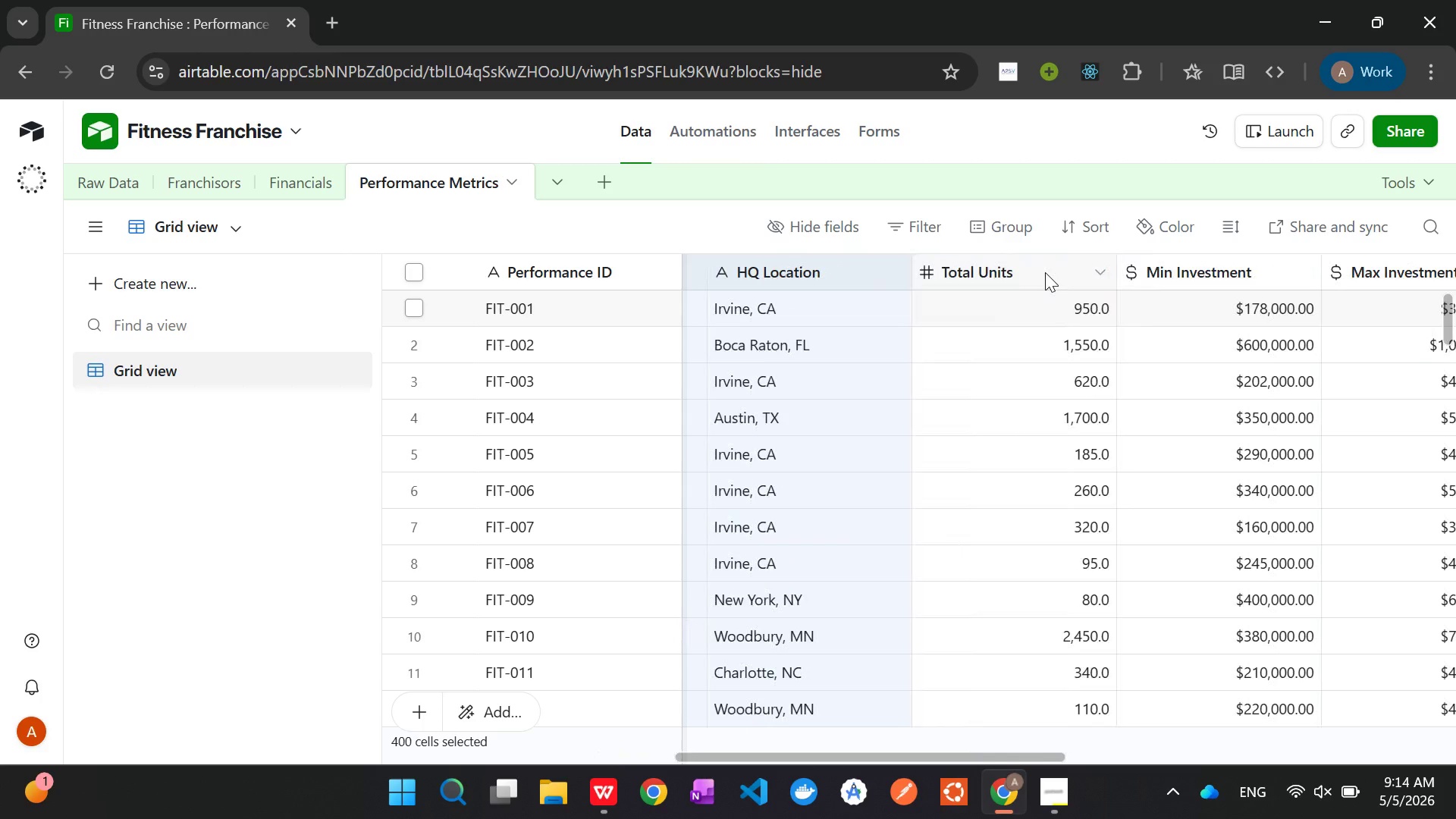 
hold_key(key=ControlLeft, duration=1.34)
left_click([1018, 272])
 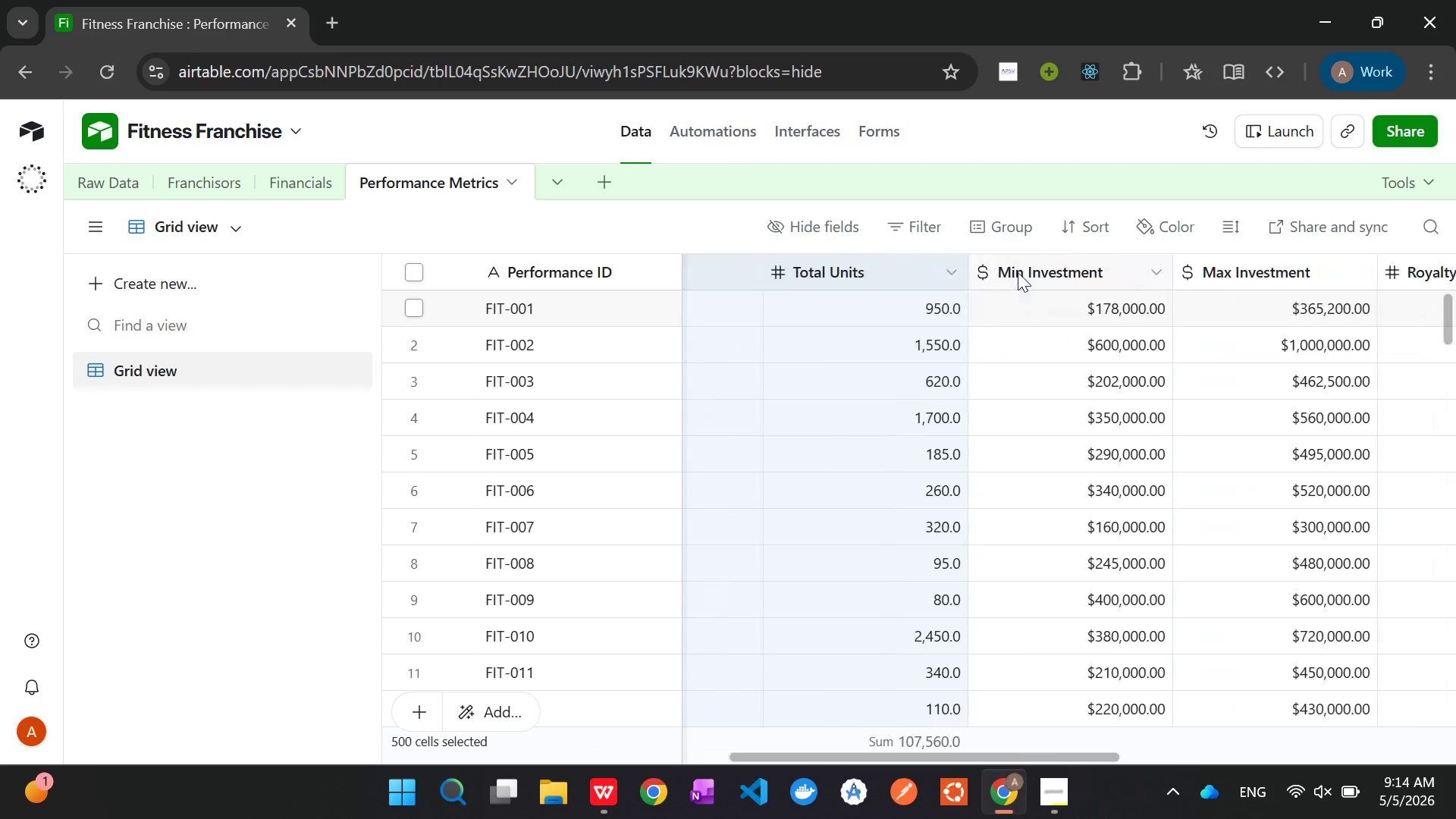 
hold_key(key=ControlLeft, duration=0.98)
left_click([1018, 272])
 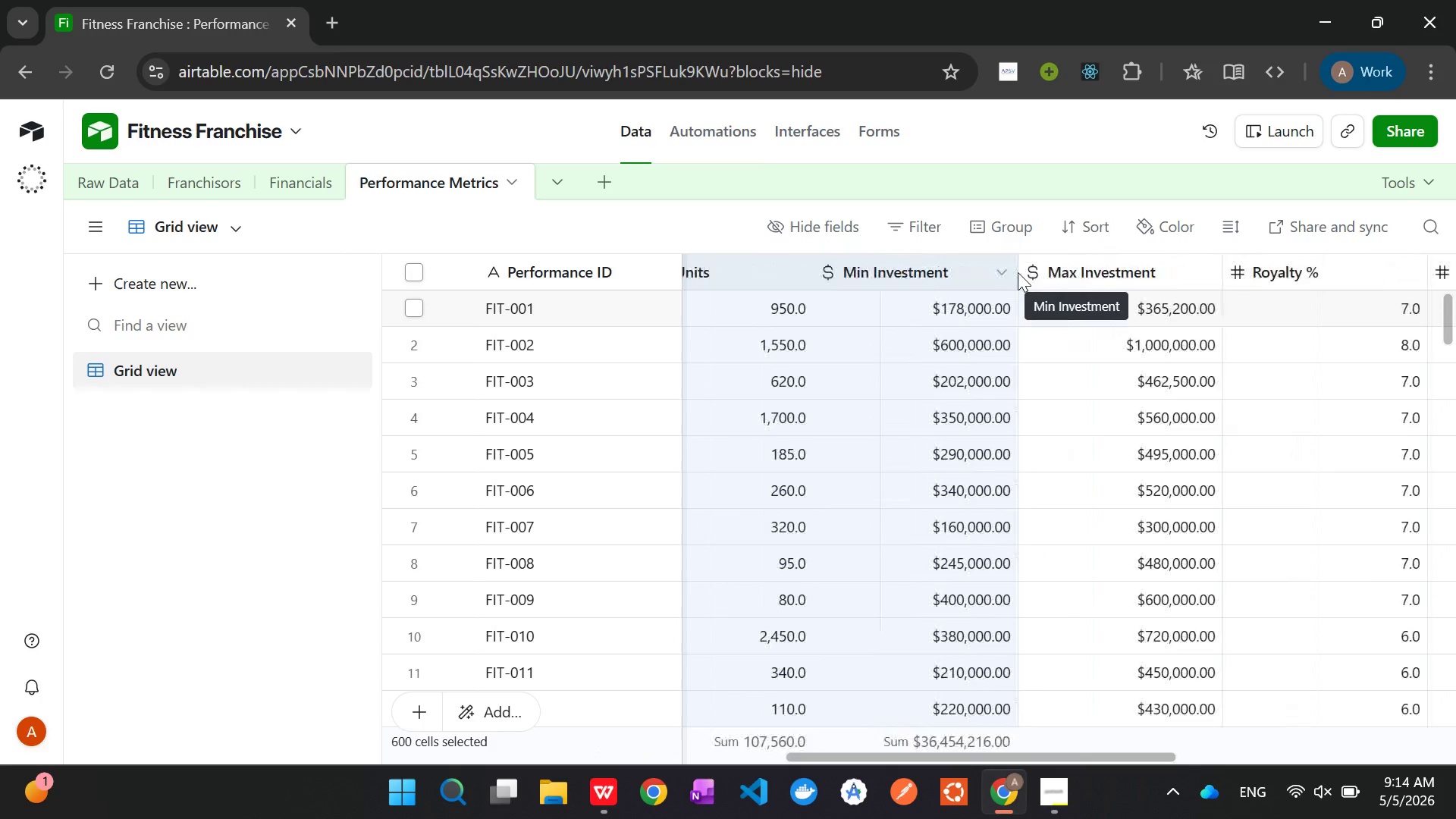 
hold_key(key=ControlLeft, duration=1.08)
left_click([1018, 272])
 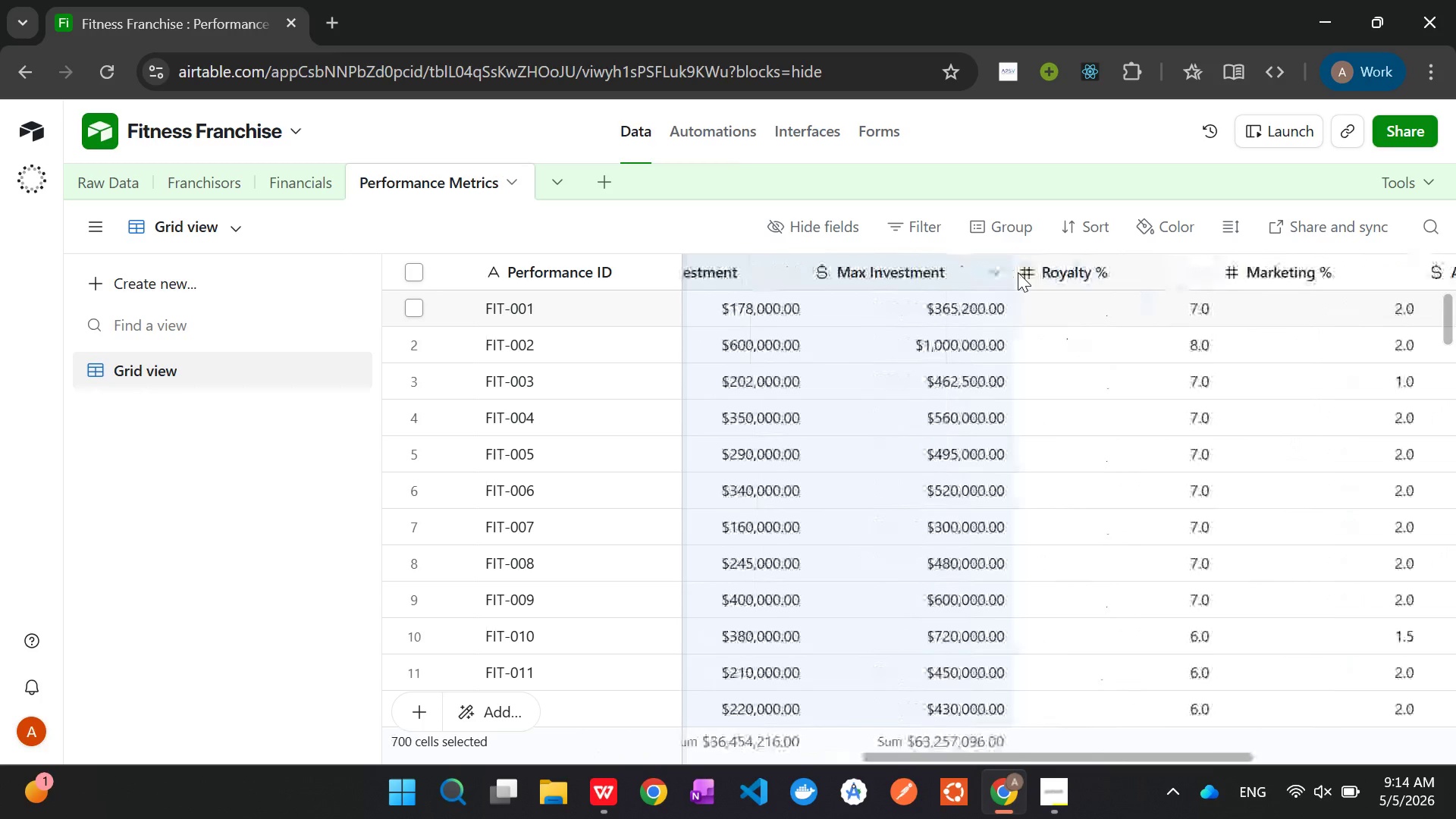 
hold_key(key=ControlLeft, duration=1.53)
 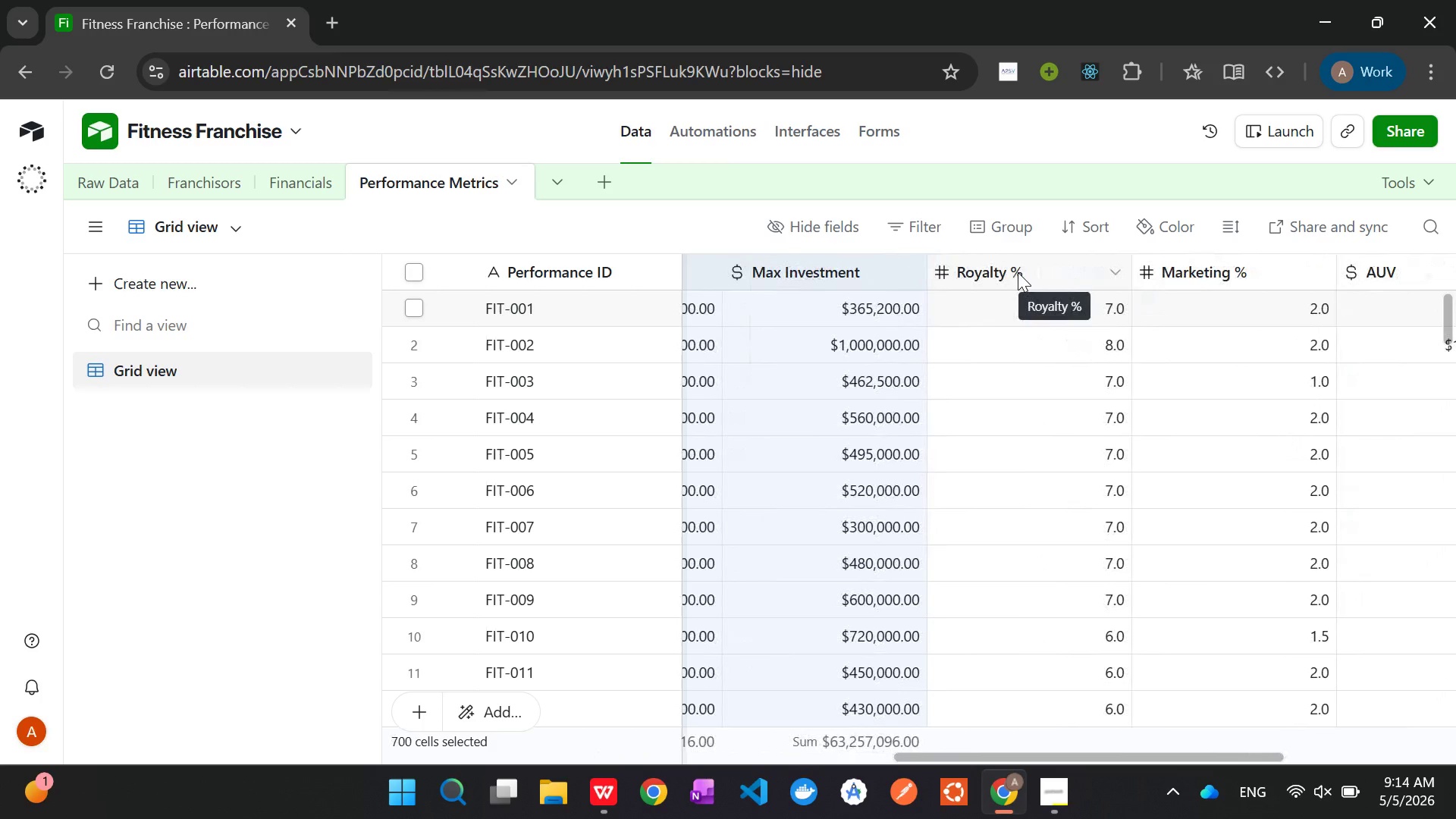 
hold_key(key=ControlLeft, duration=1.5)
left_click([1018, 272])
 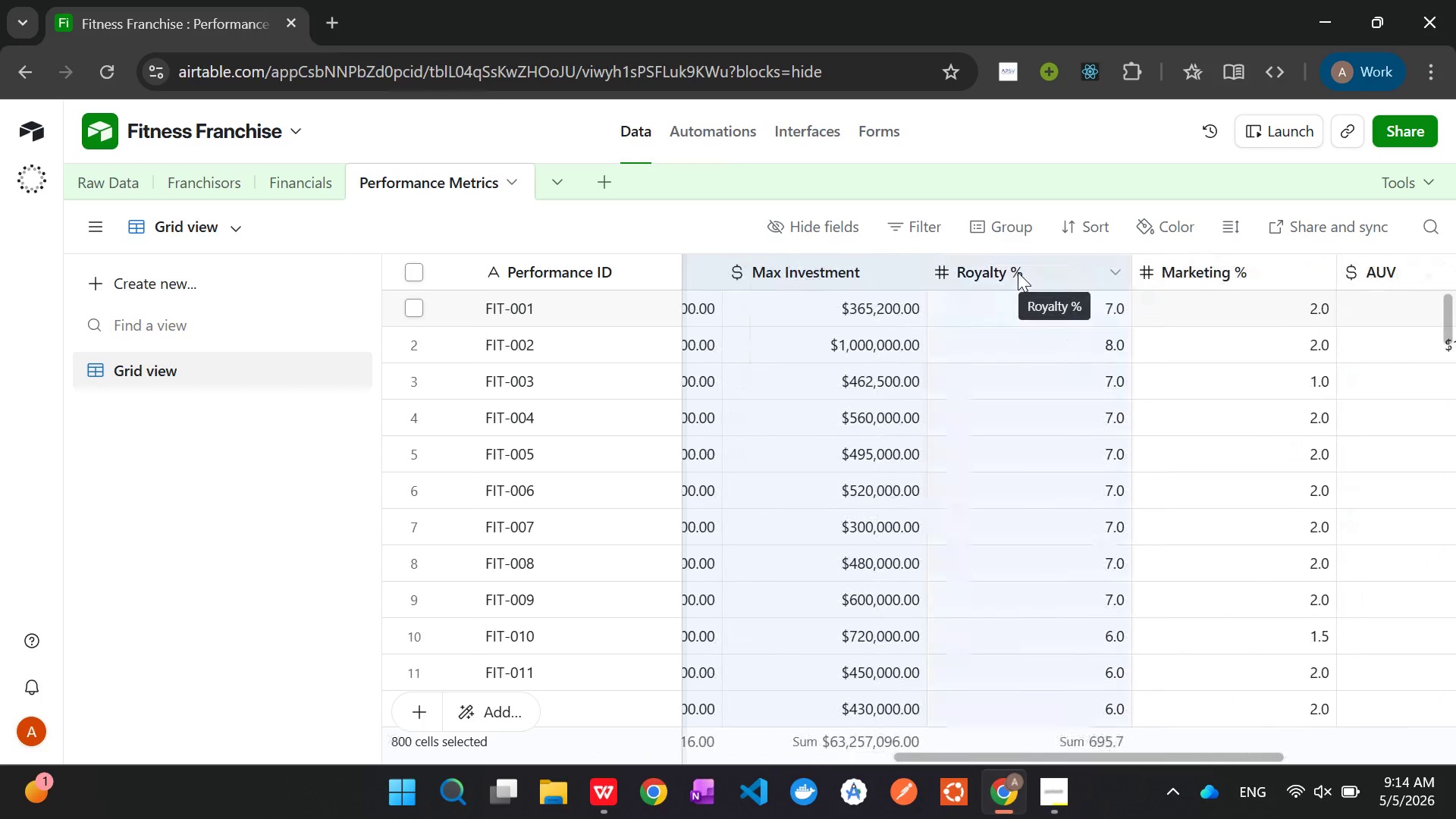 
key(Control+ControlLeft)
 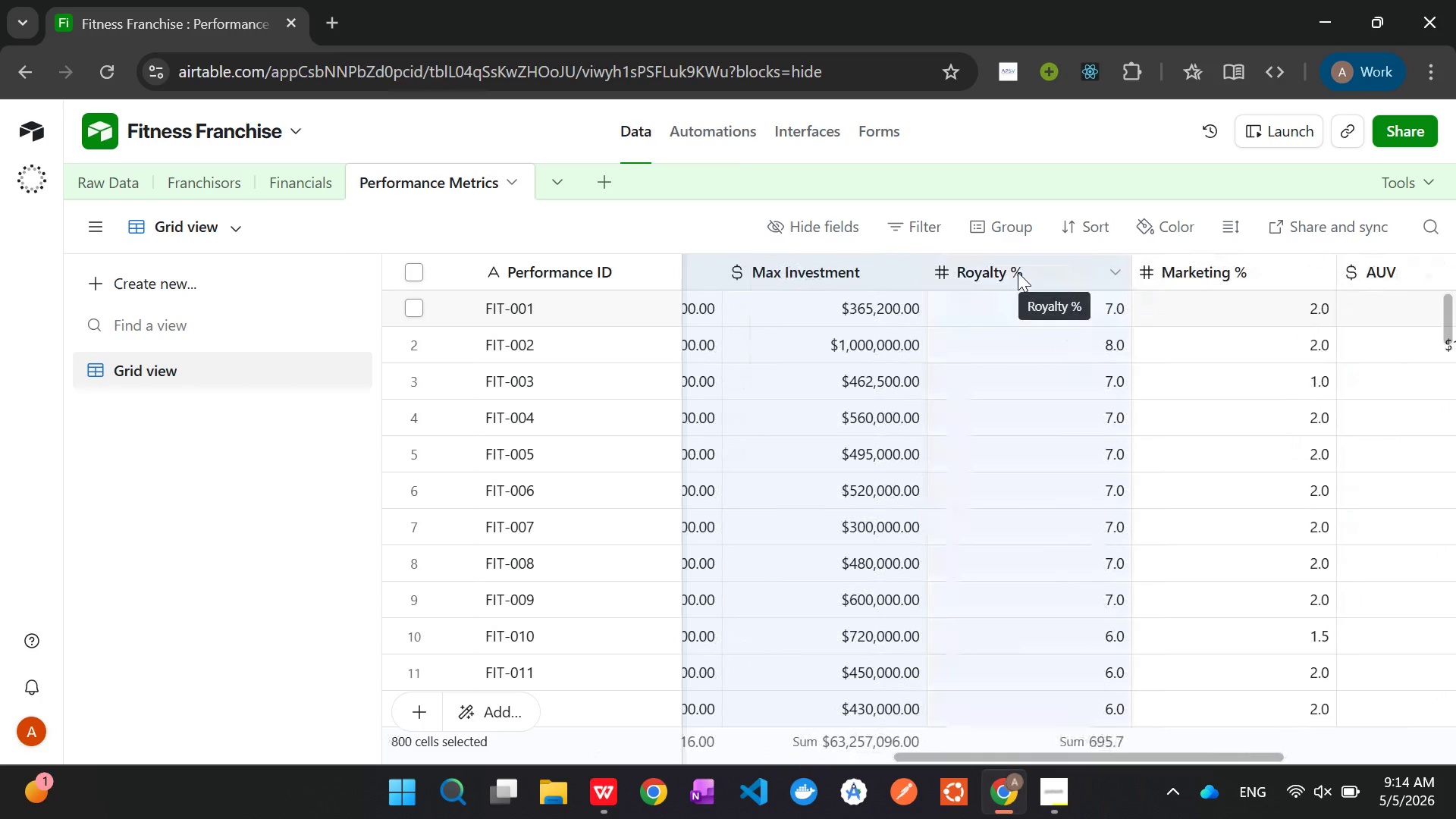 
key(Control+ControlLeft)
 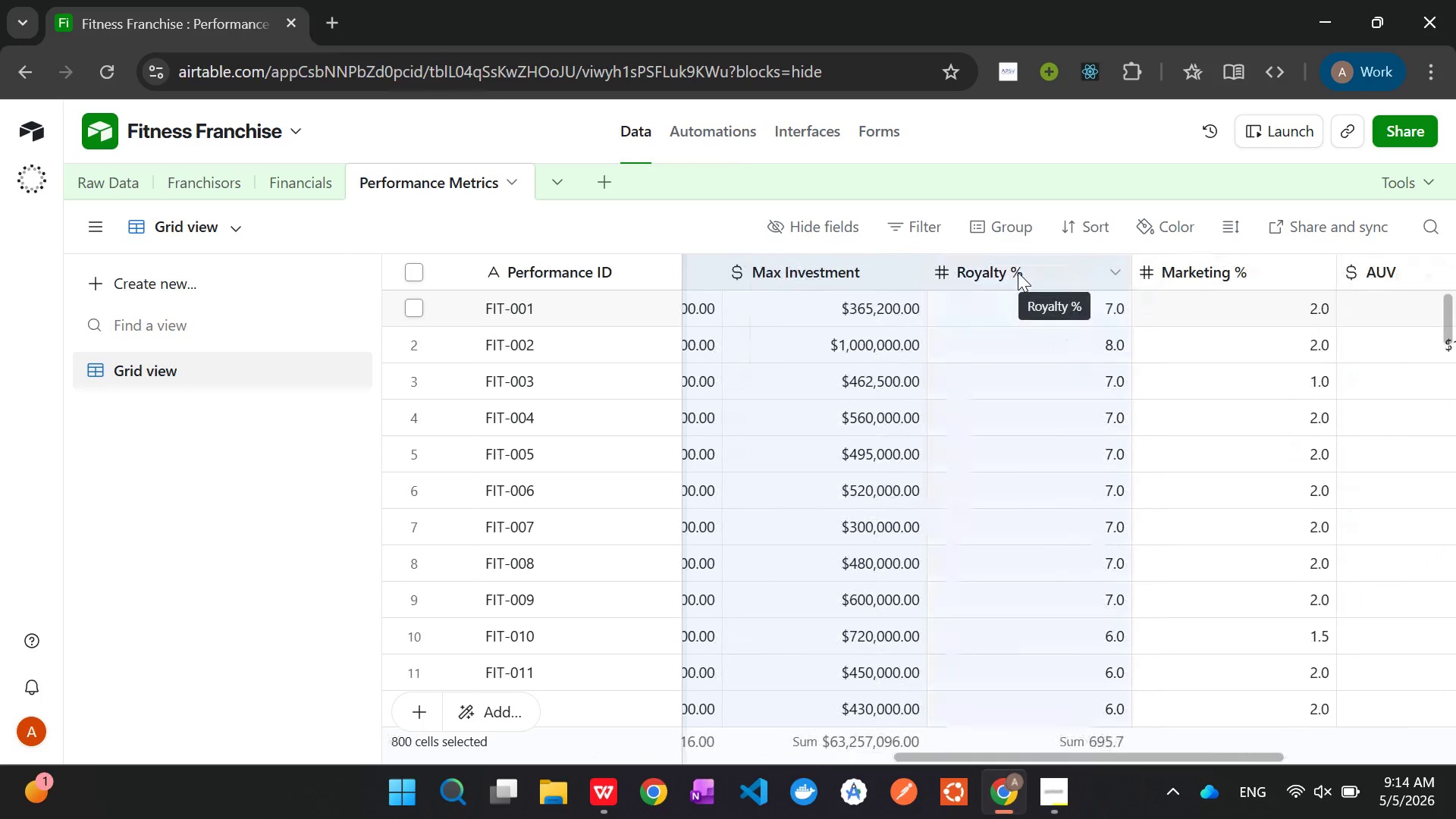 
key(Control+ControlLeft)
 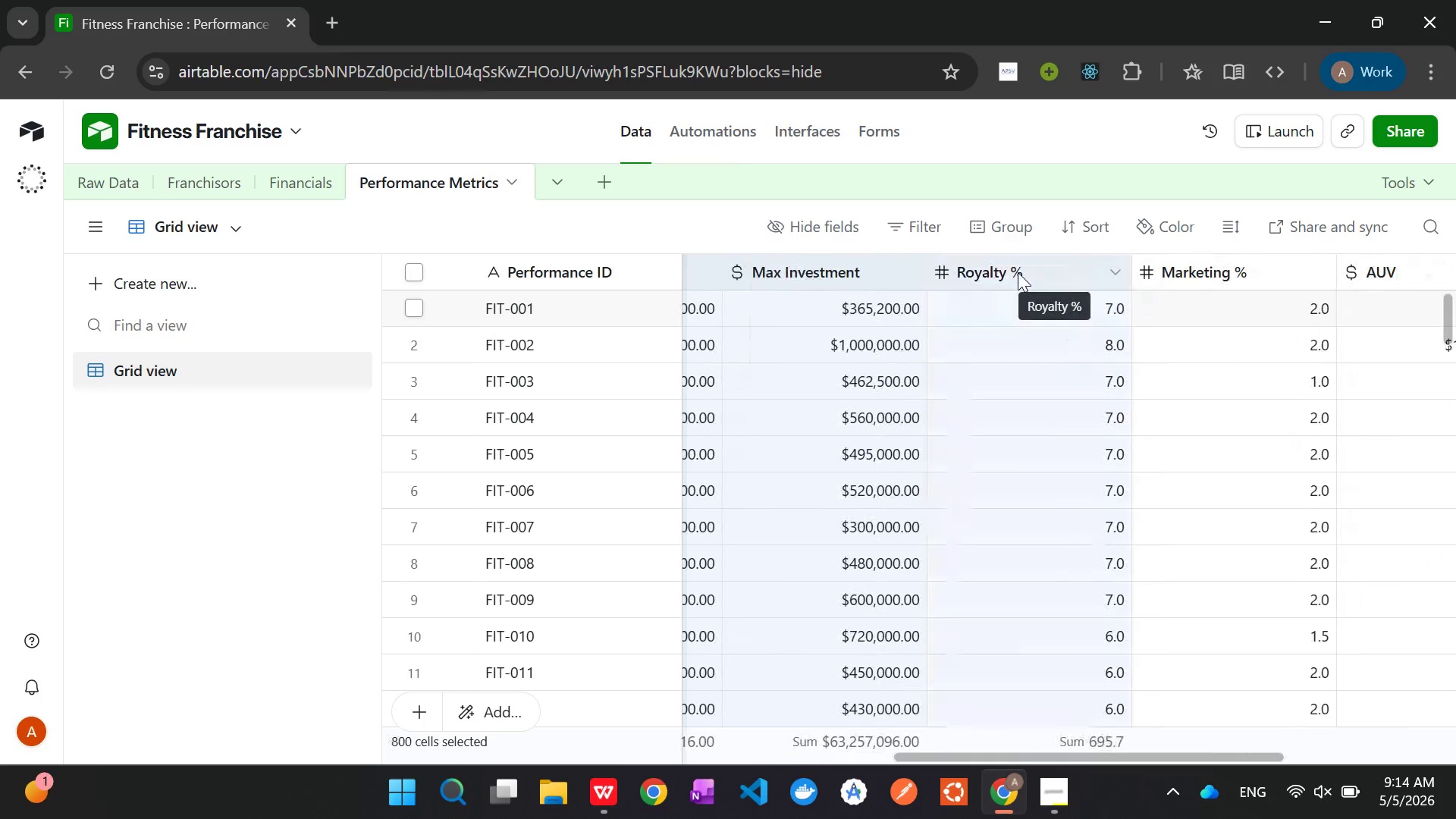 
key(Control+ControlLeft)
 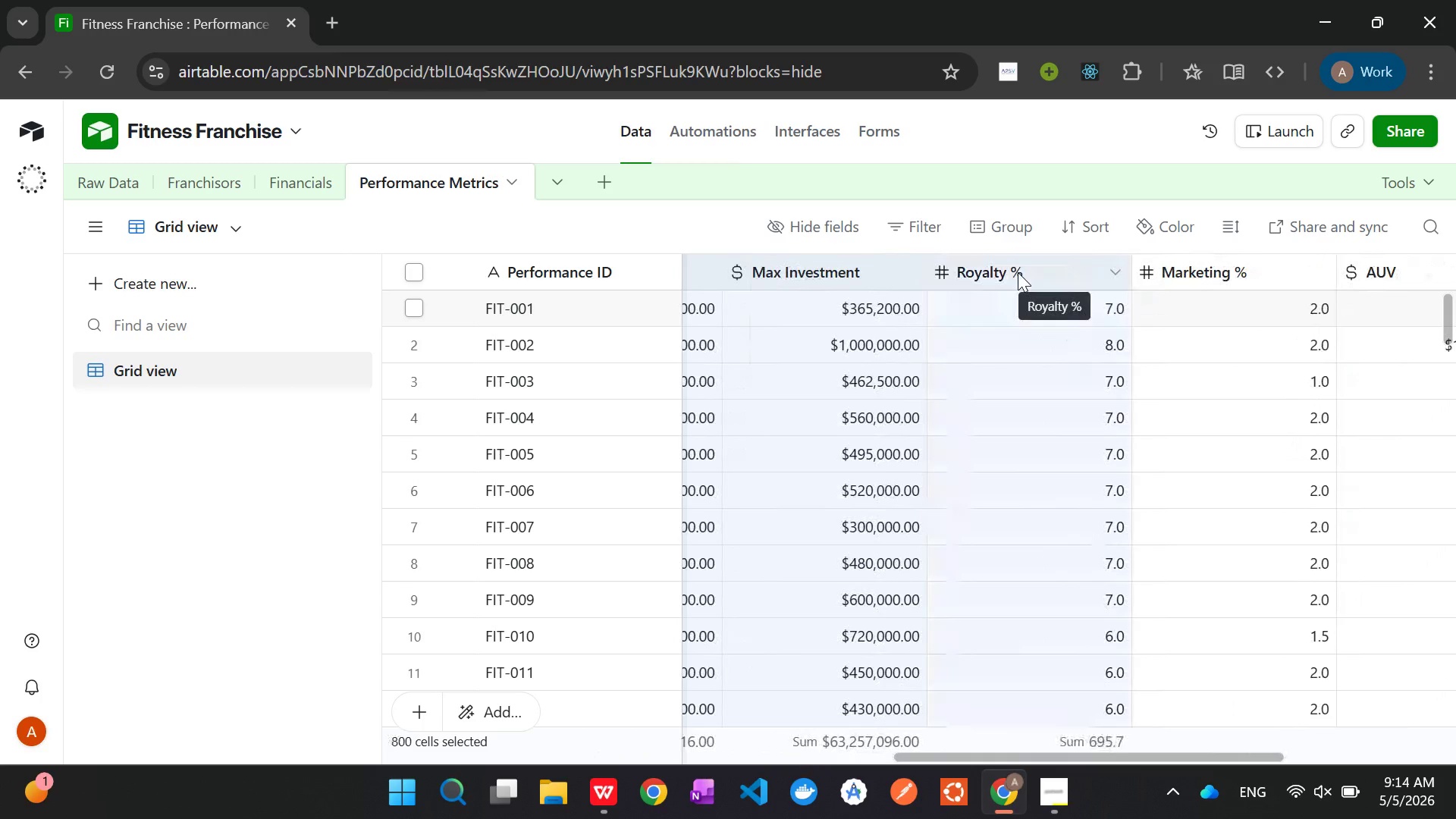 
key(Control+ControlLeft)
 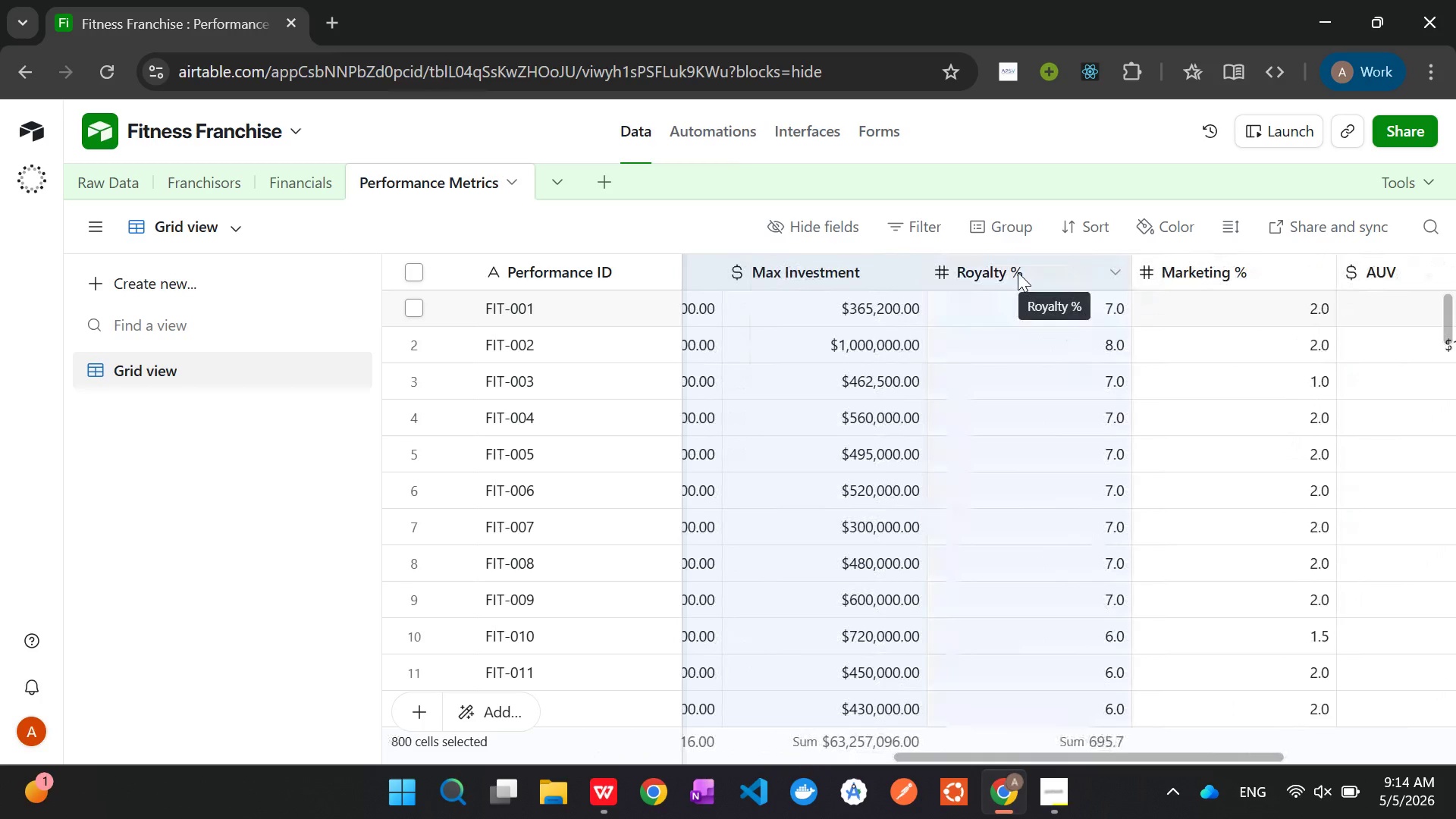 
key(Control+ControlLeft)
 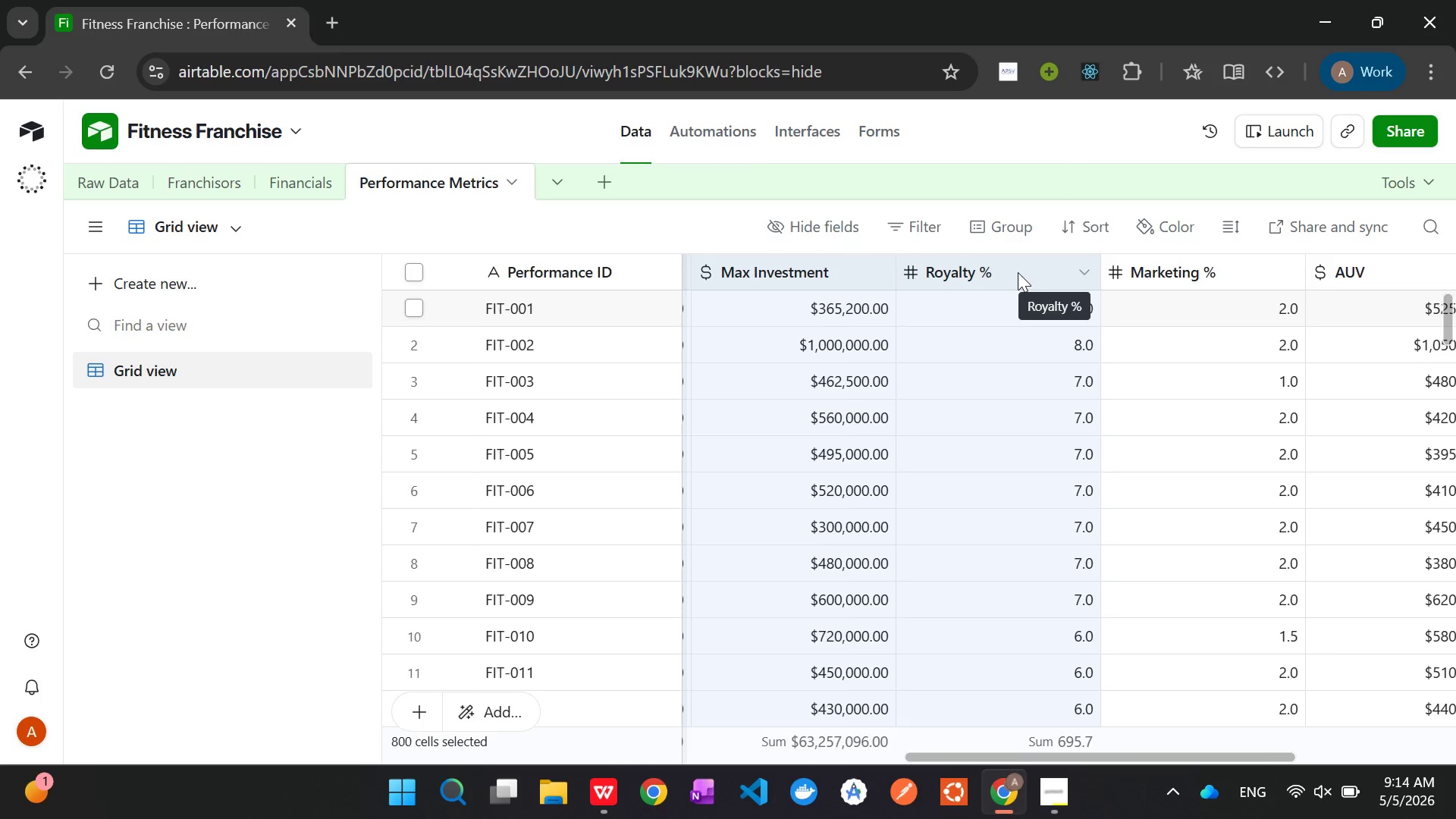 
key(Control+ControlLeft)
 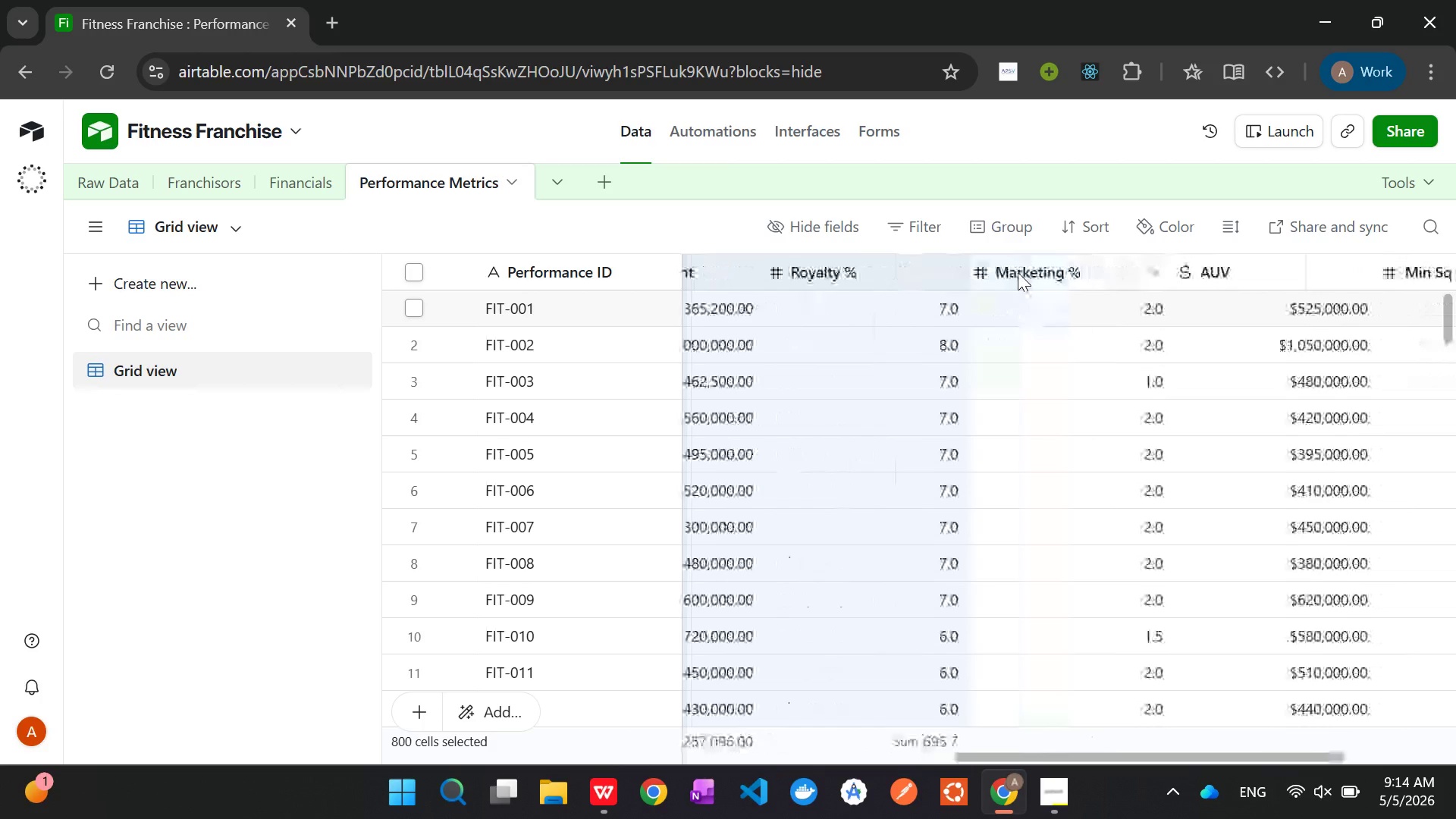 
hold_key(key=ControlLeft, duration=1.17)
left_click([1018, 272])
 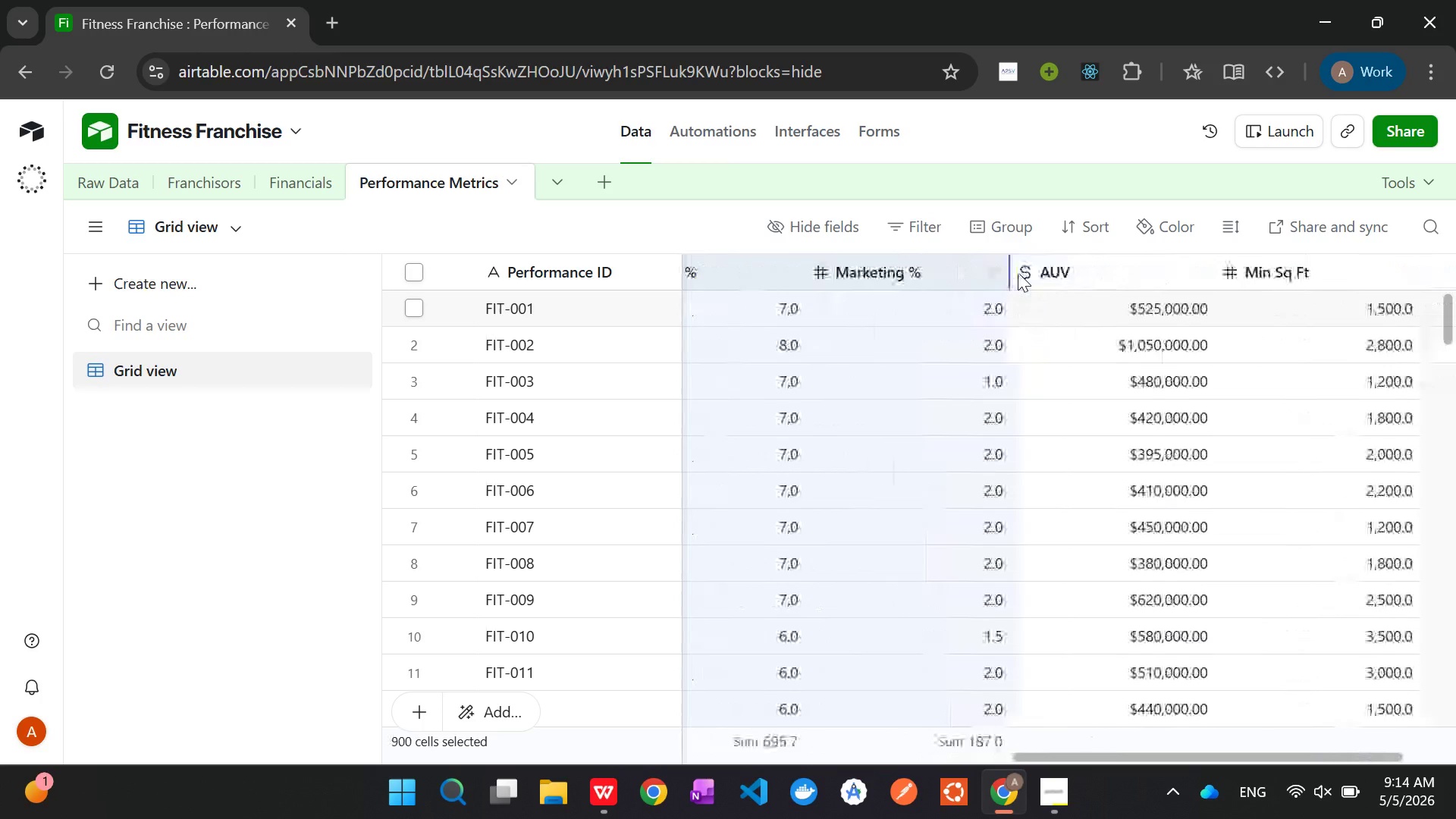 
hold_key(key=ControlLeft, duration=1.52)
 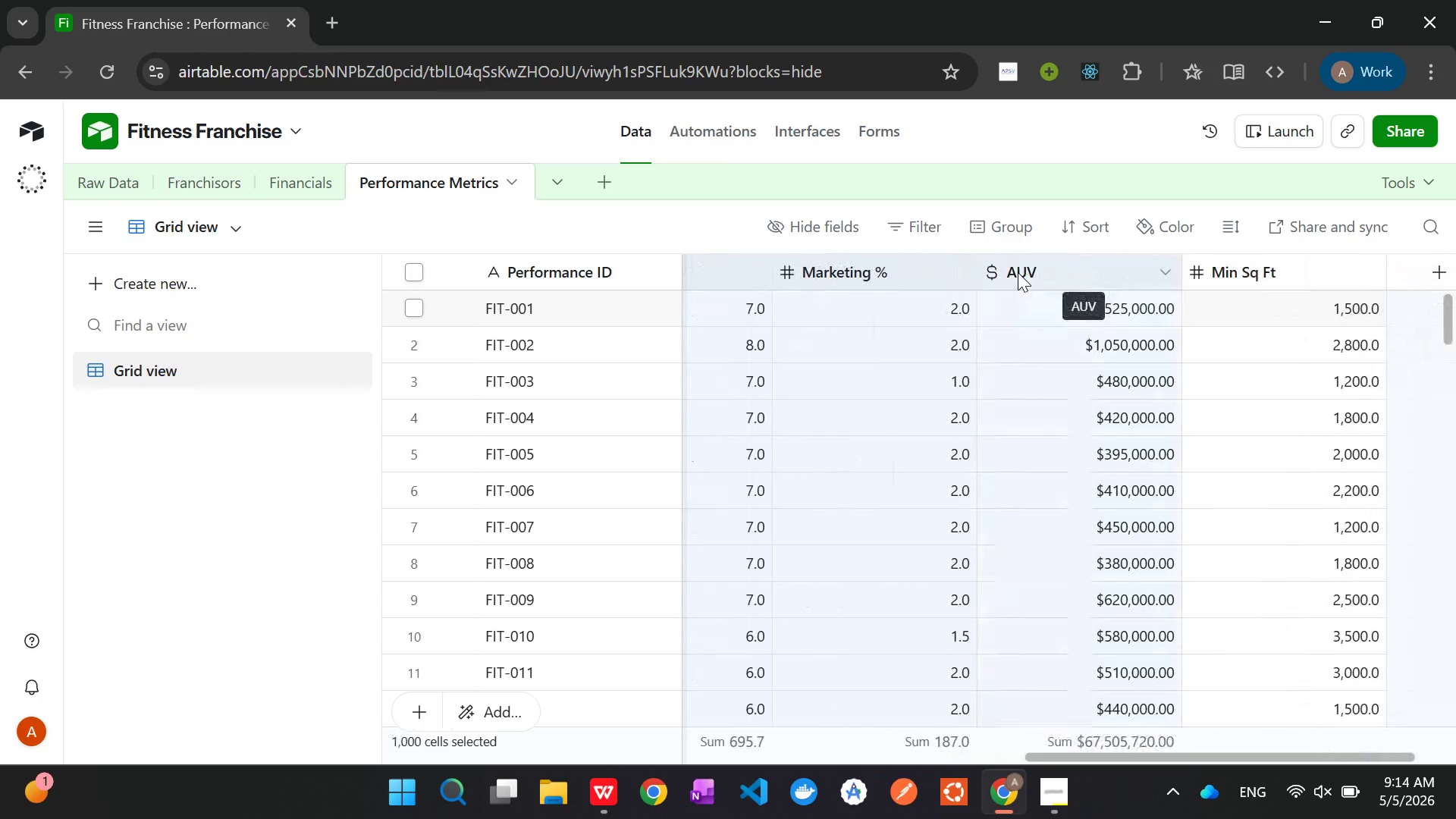 
hold_key(key=ControlLeft, duration=0.7)
left_click([1018, 272])
 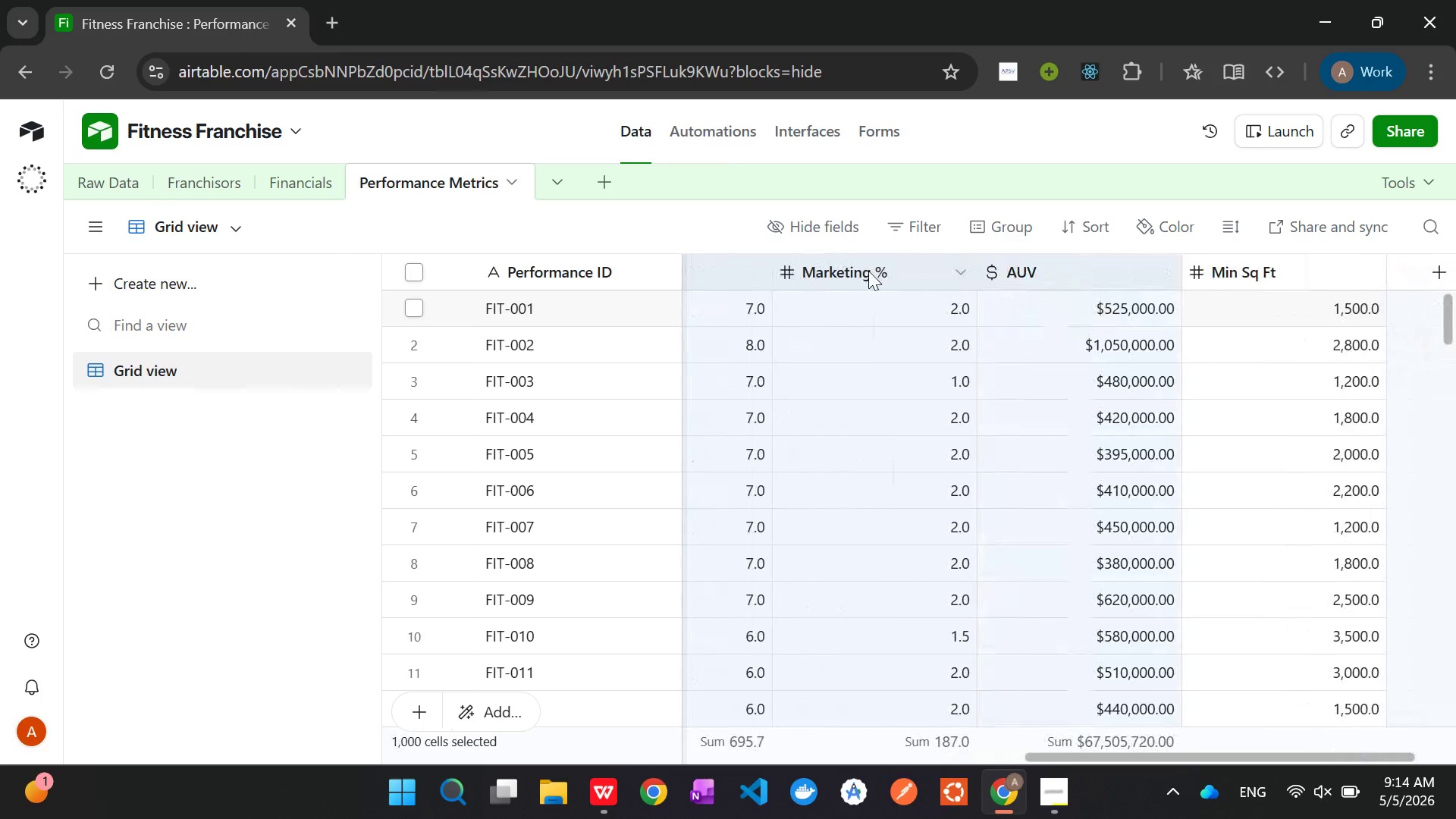 
hold_key(key=ControlLeft, duration=1.52)
left_click([1062, 272])
 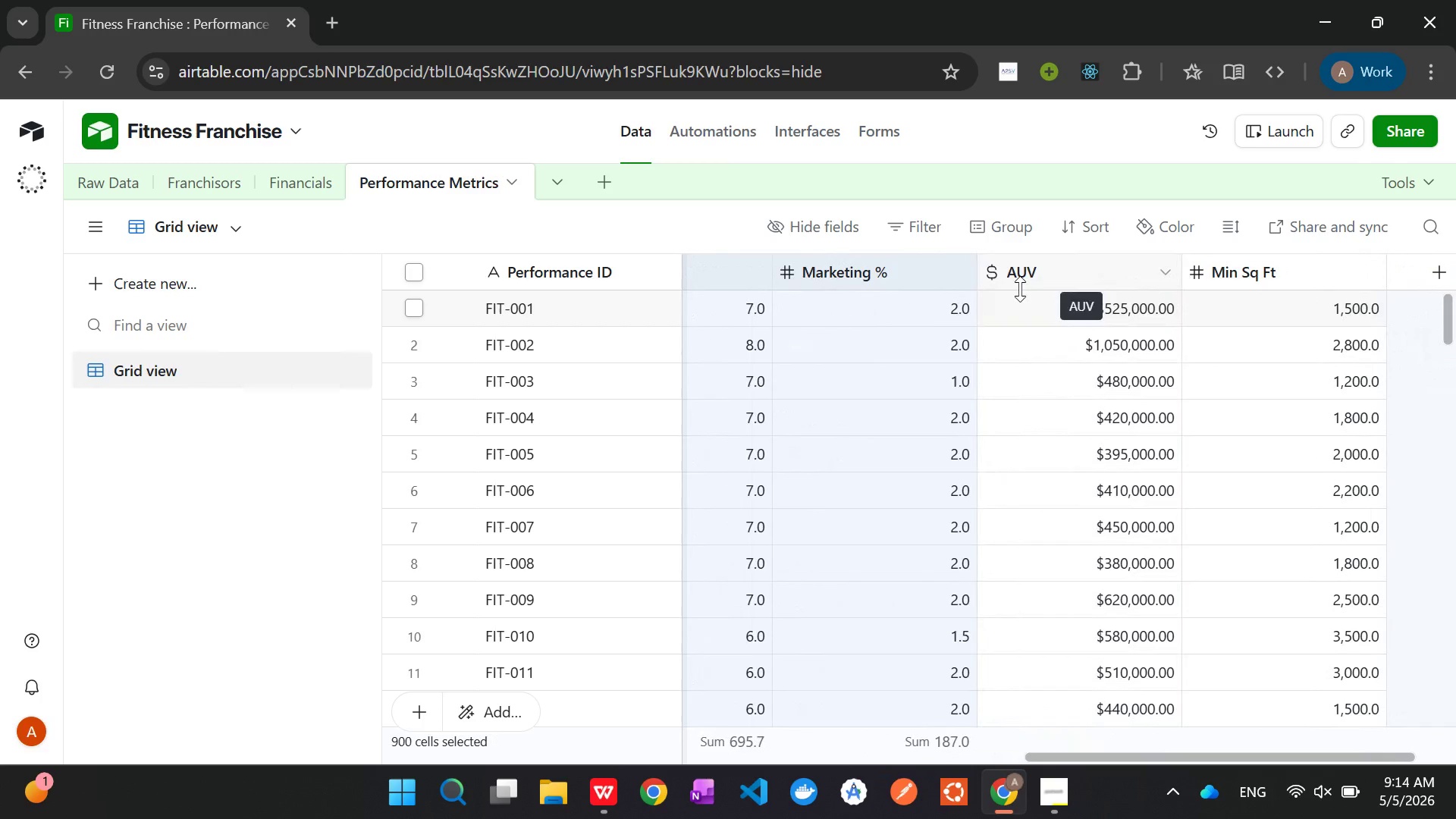 
mouse_move([927, 308])
 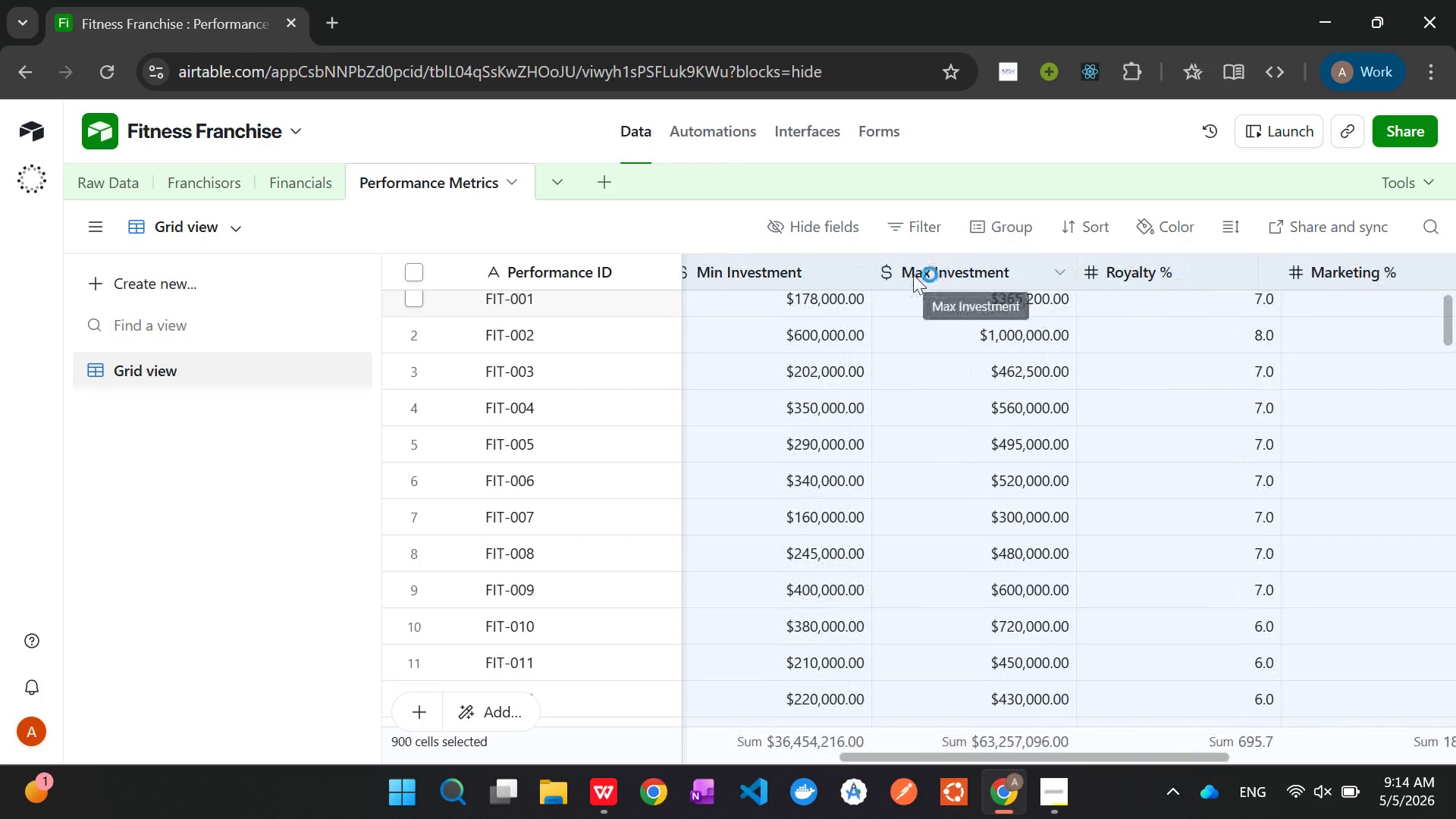 
right_click([913, 275])
 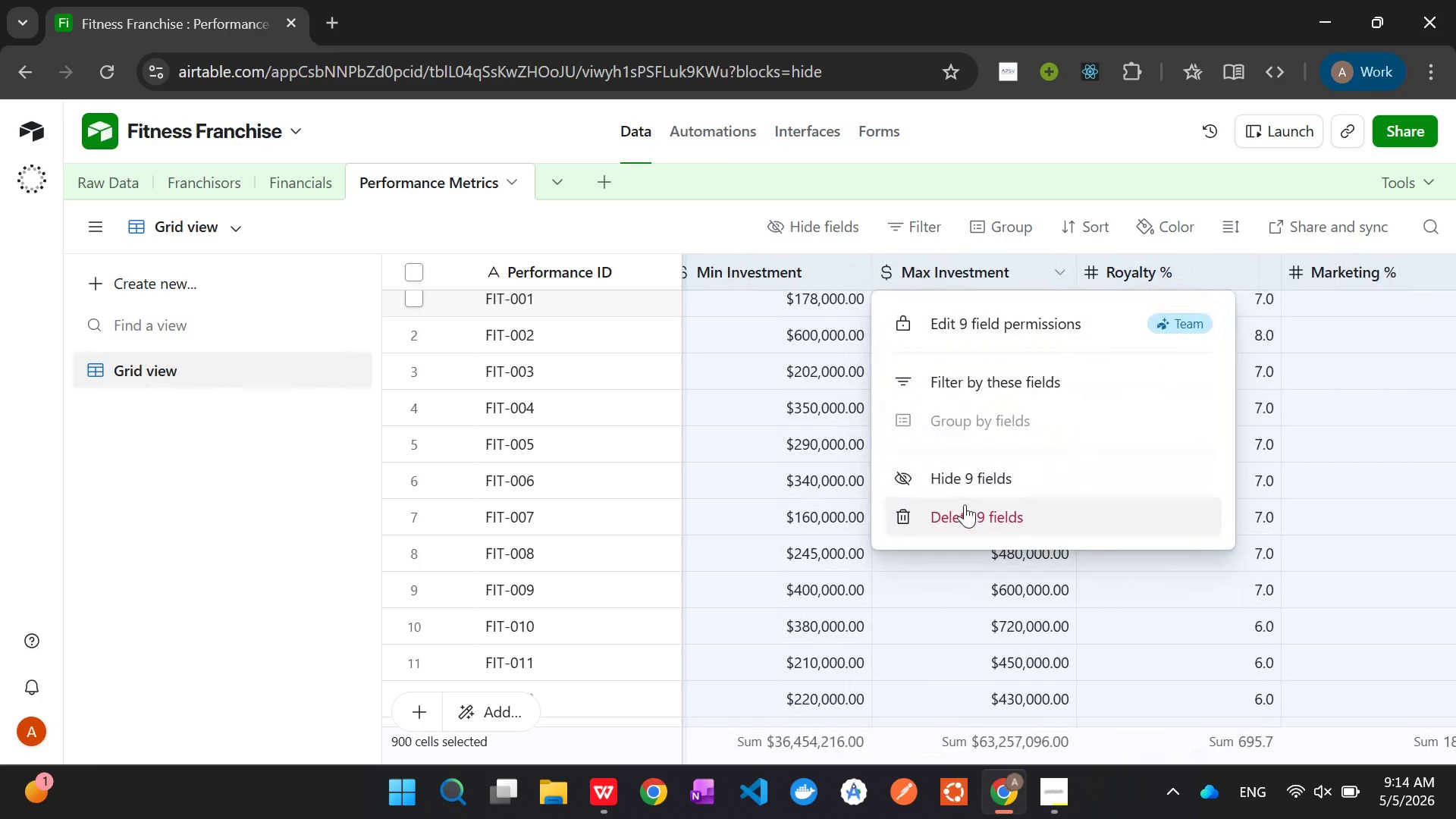 
left_click([965, 505])
 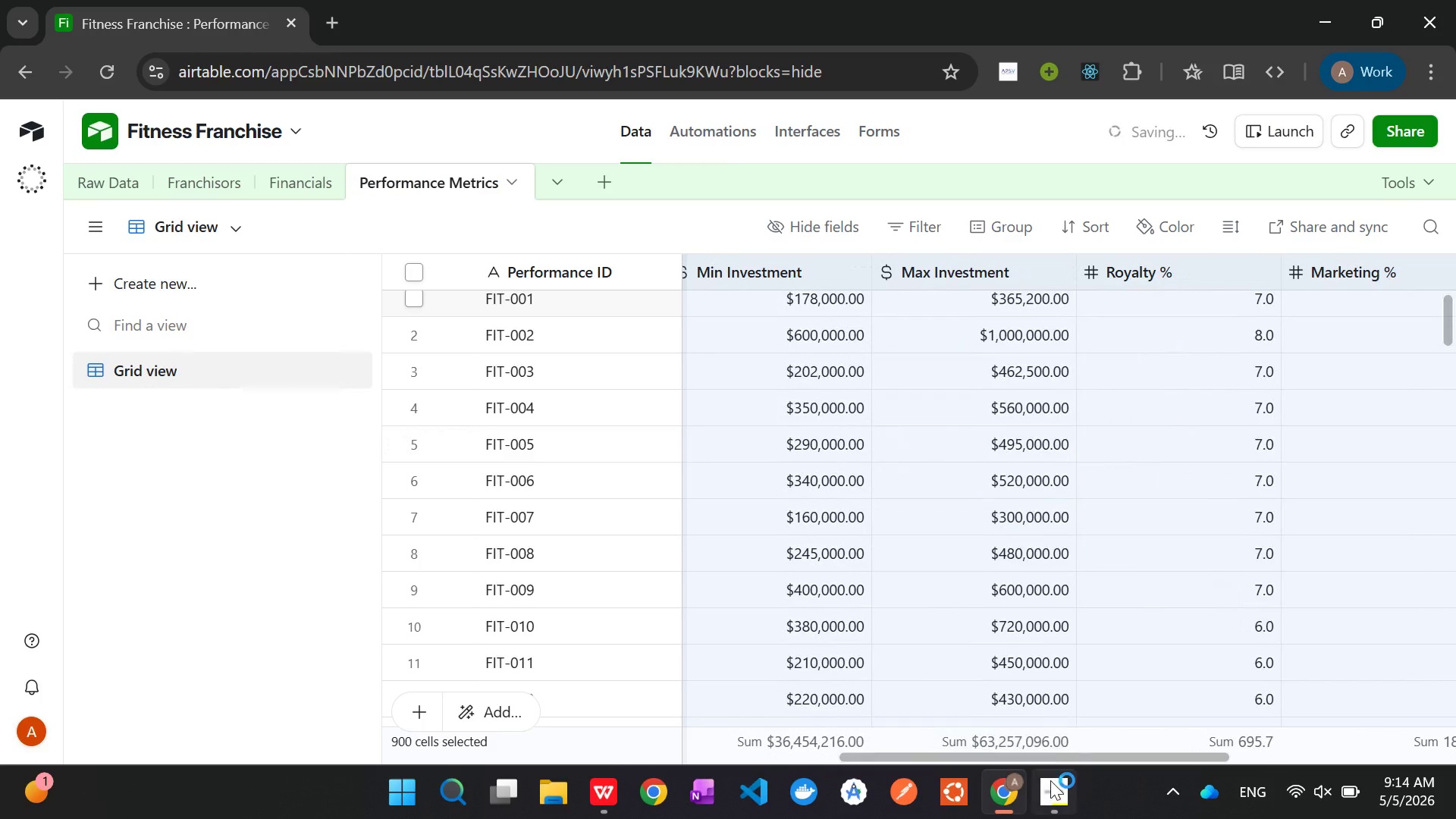 
left_click([1050, 783])